 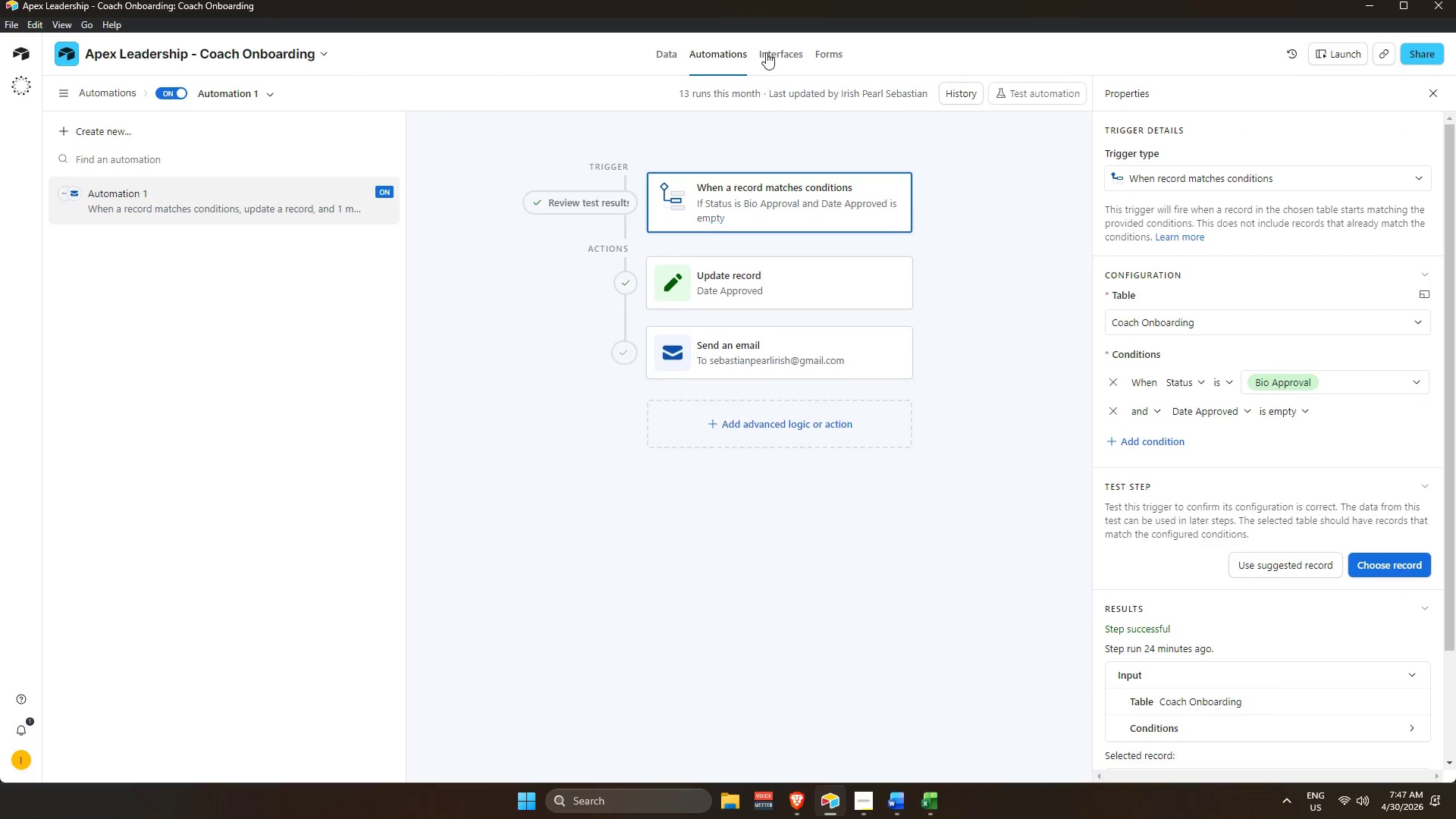 
left_click([767, 50])
 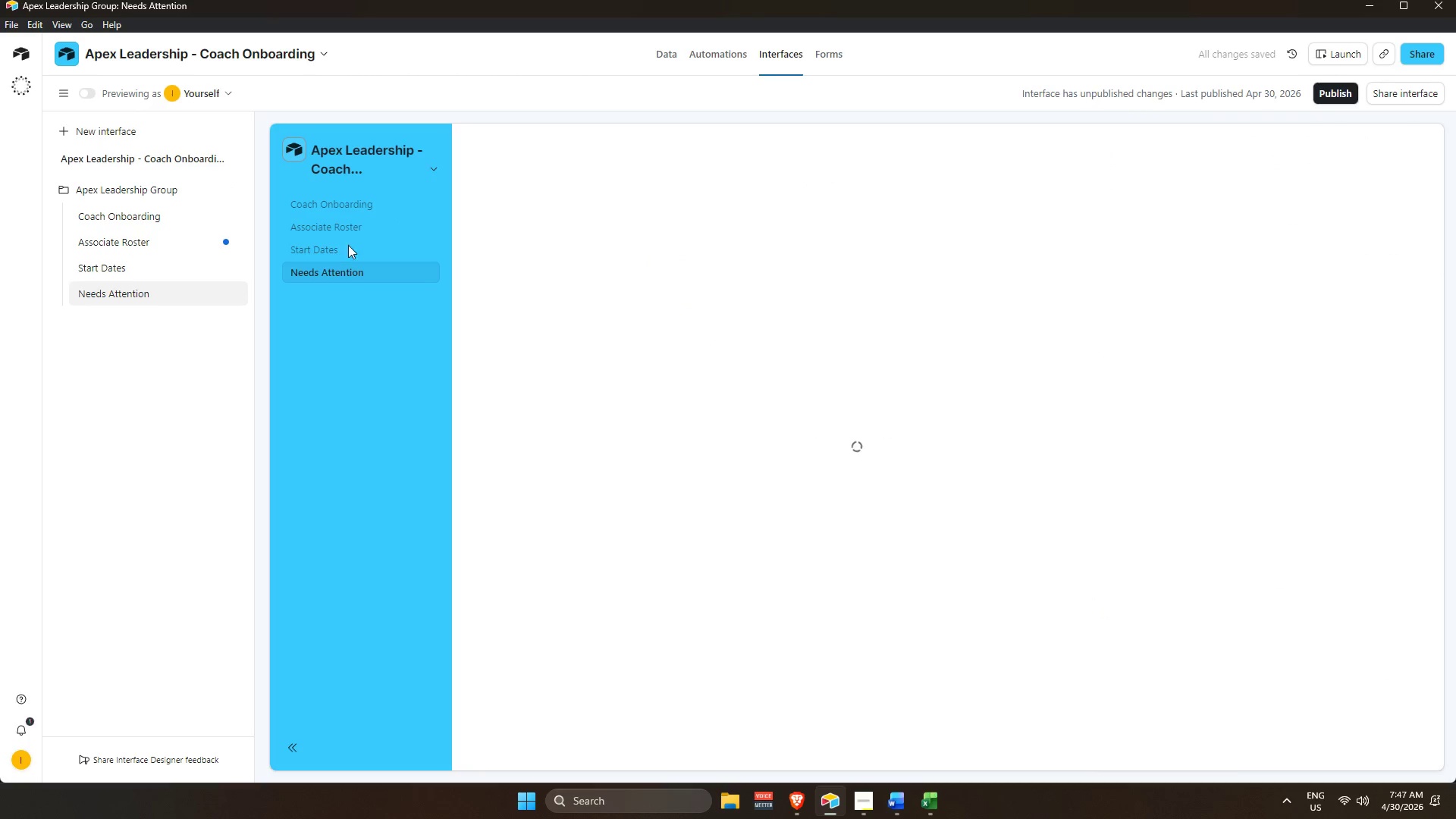 
left_click([347, 219])
 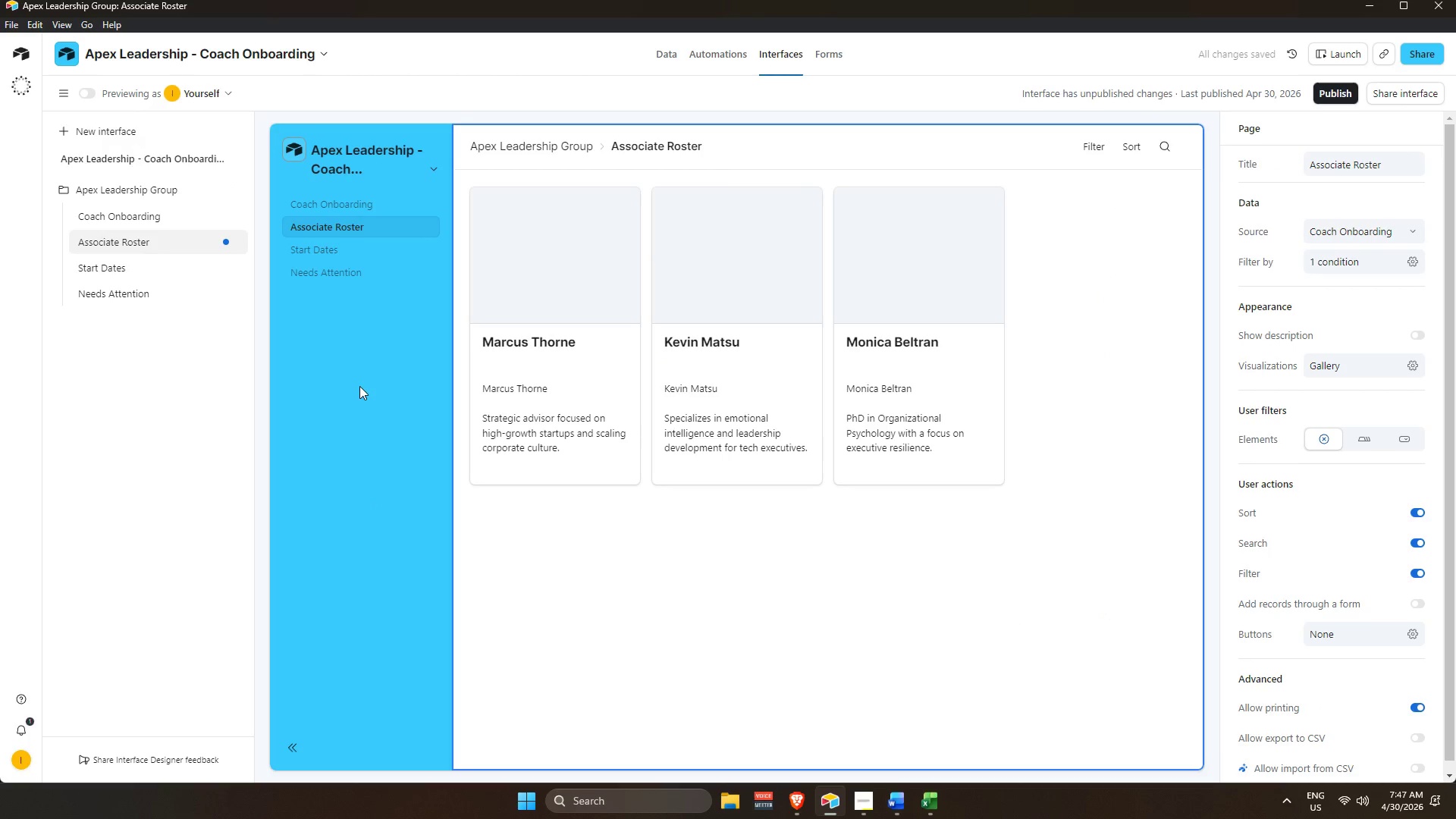 
left_click([384, 205])
 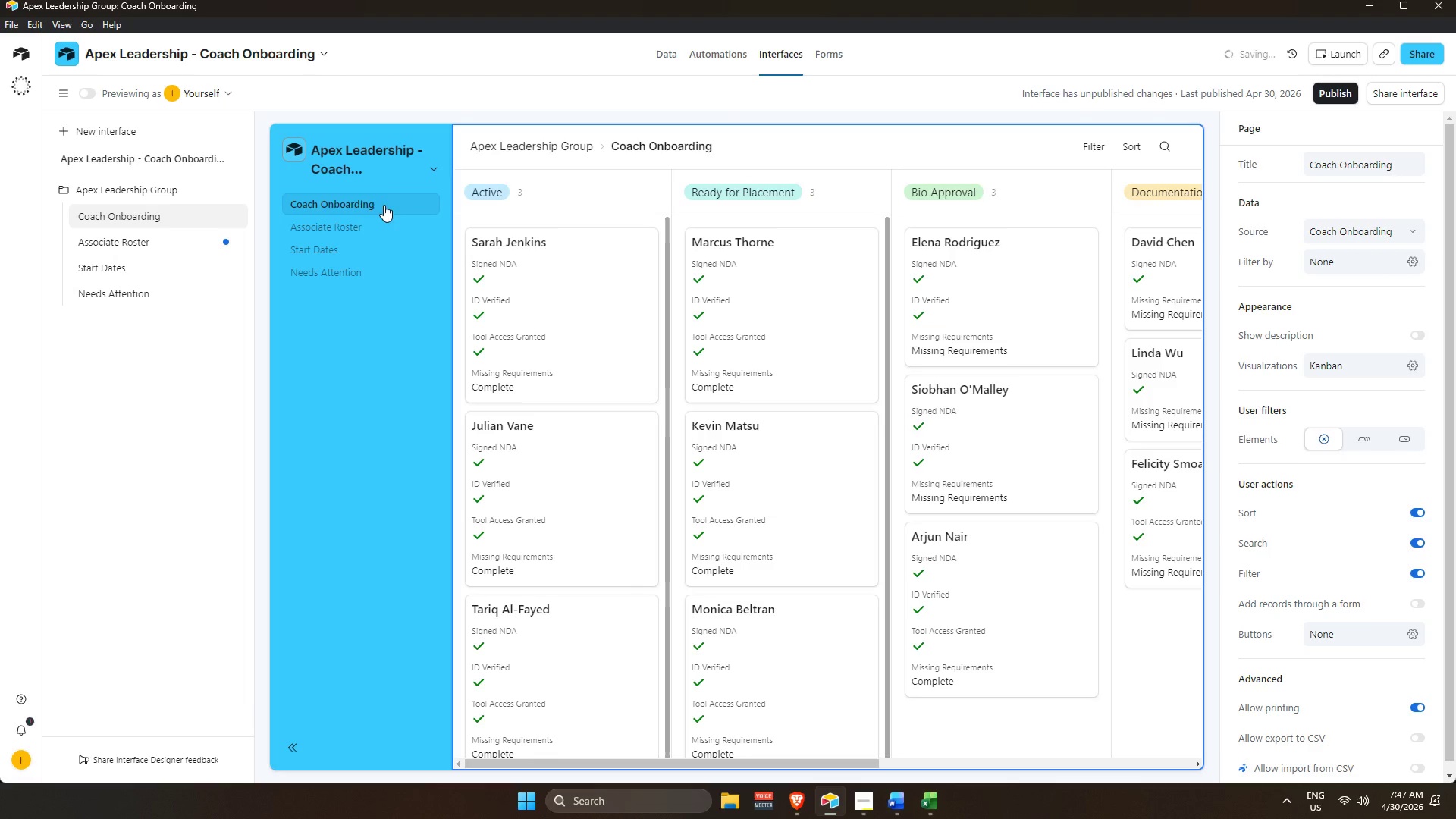 
left_click([369, 363])
 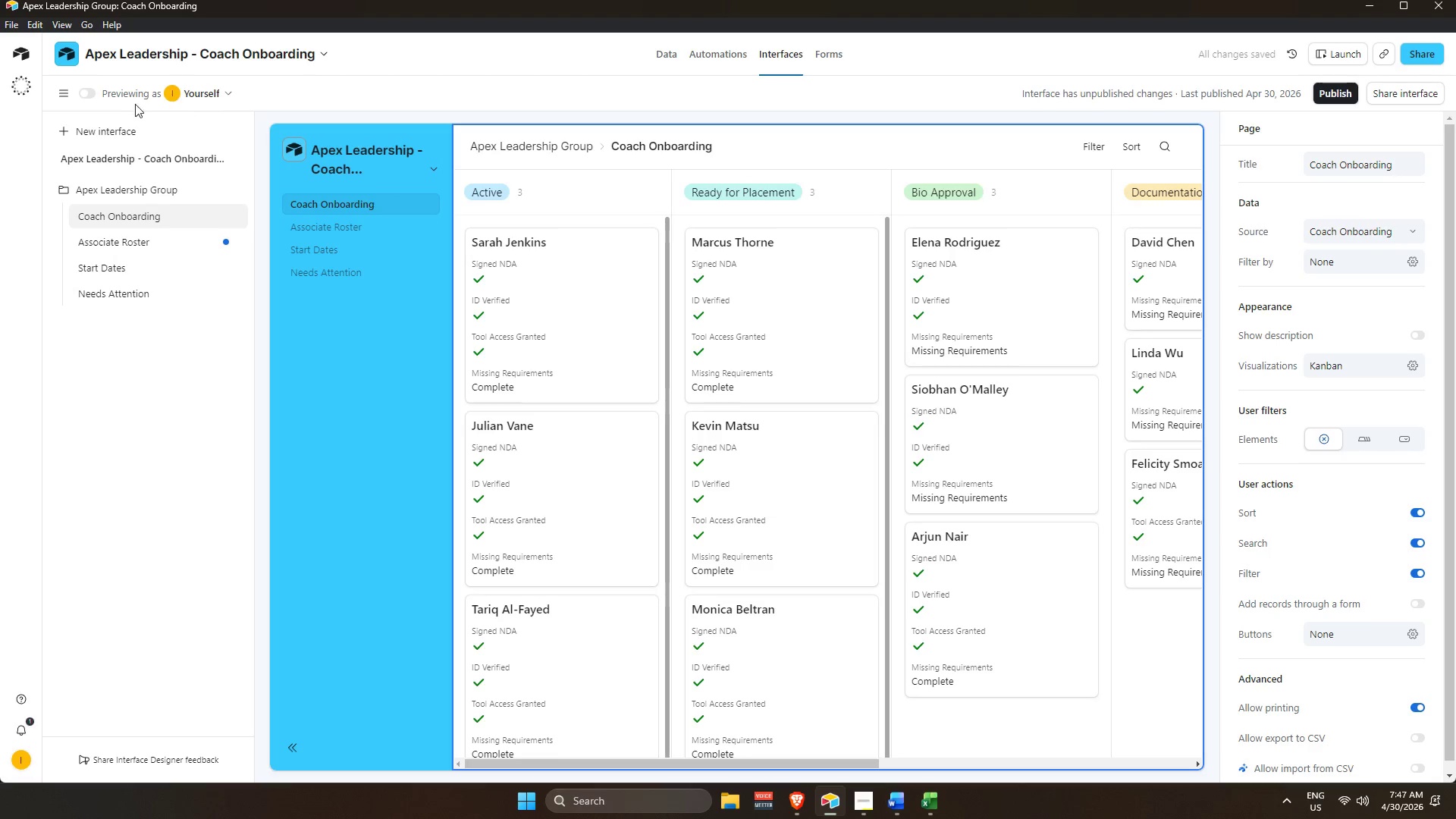 
left_click([93, 95])
 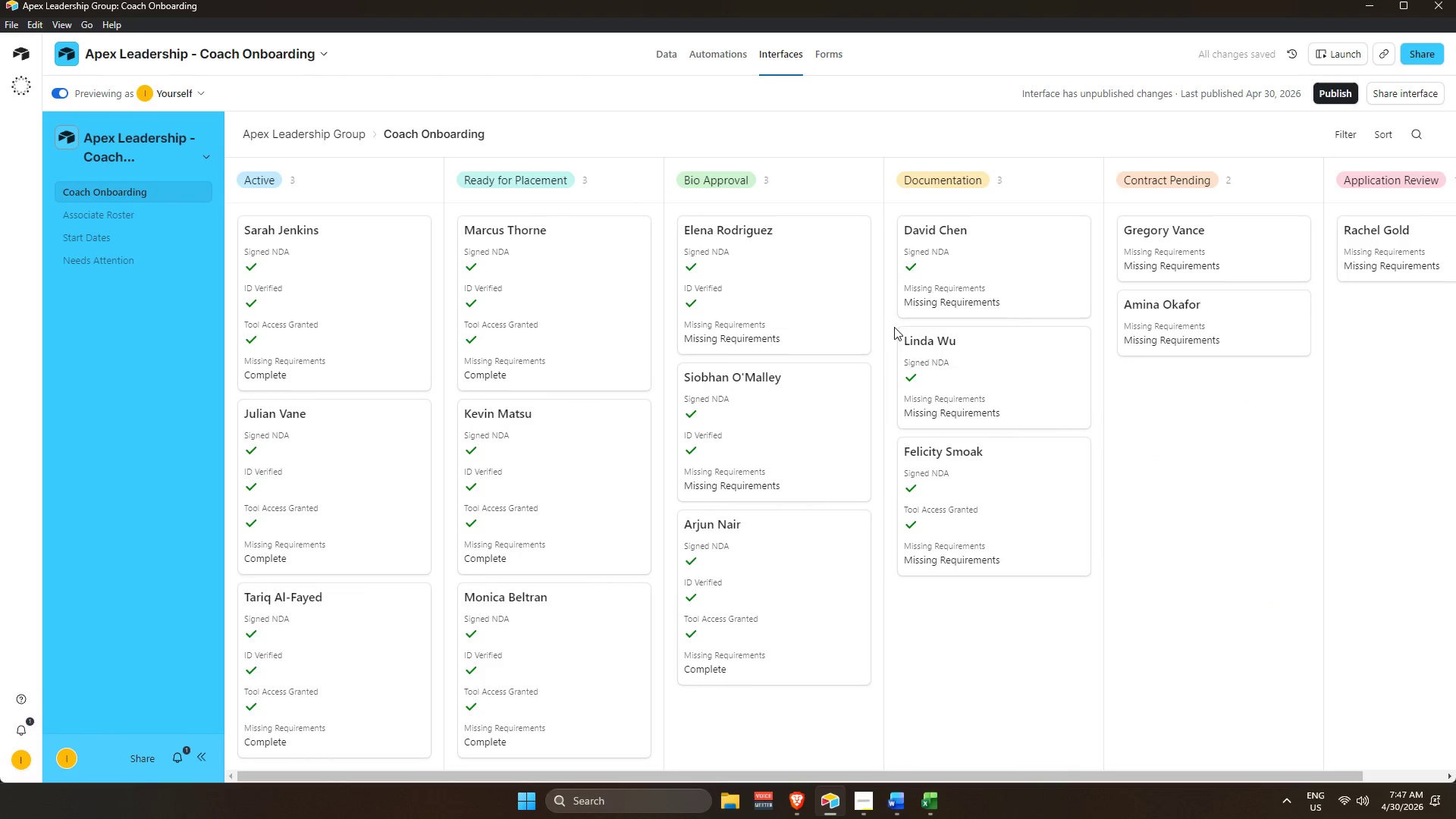 
scroll: coordinate [989, 595], scroll_direction: up, amount: 13.0
 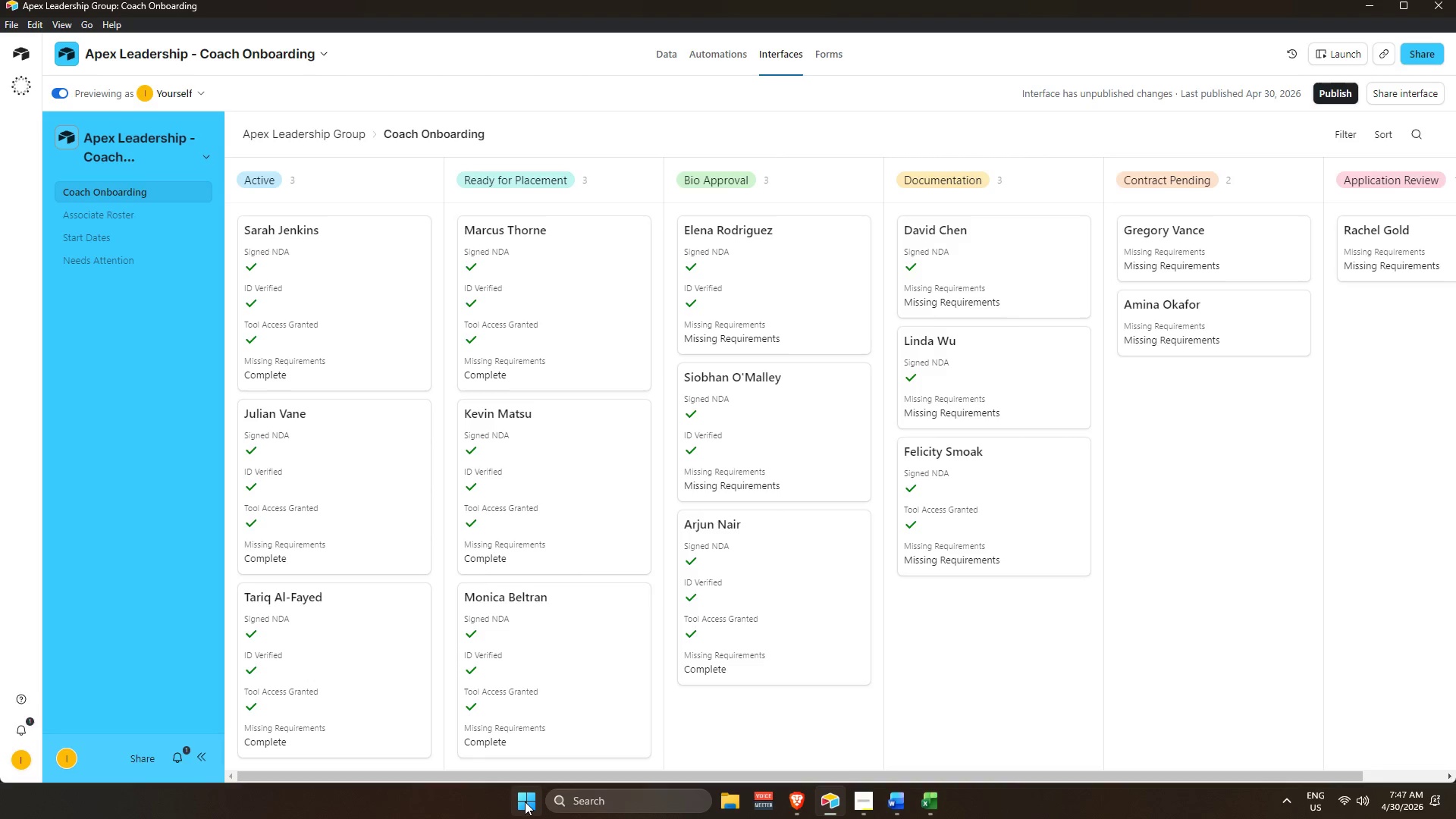 
left_click([546, 494])
 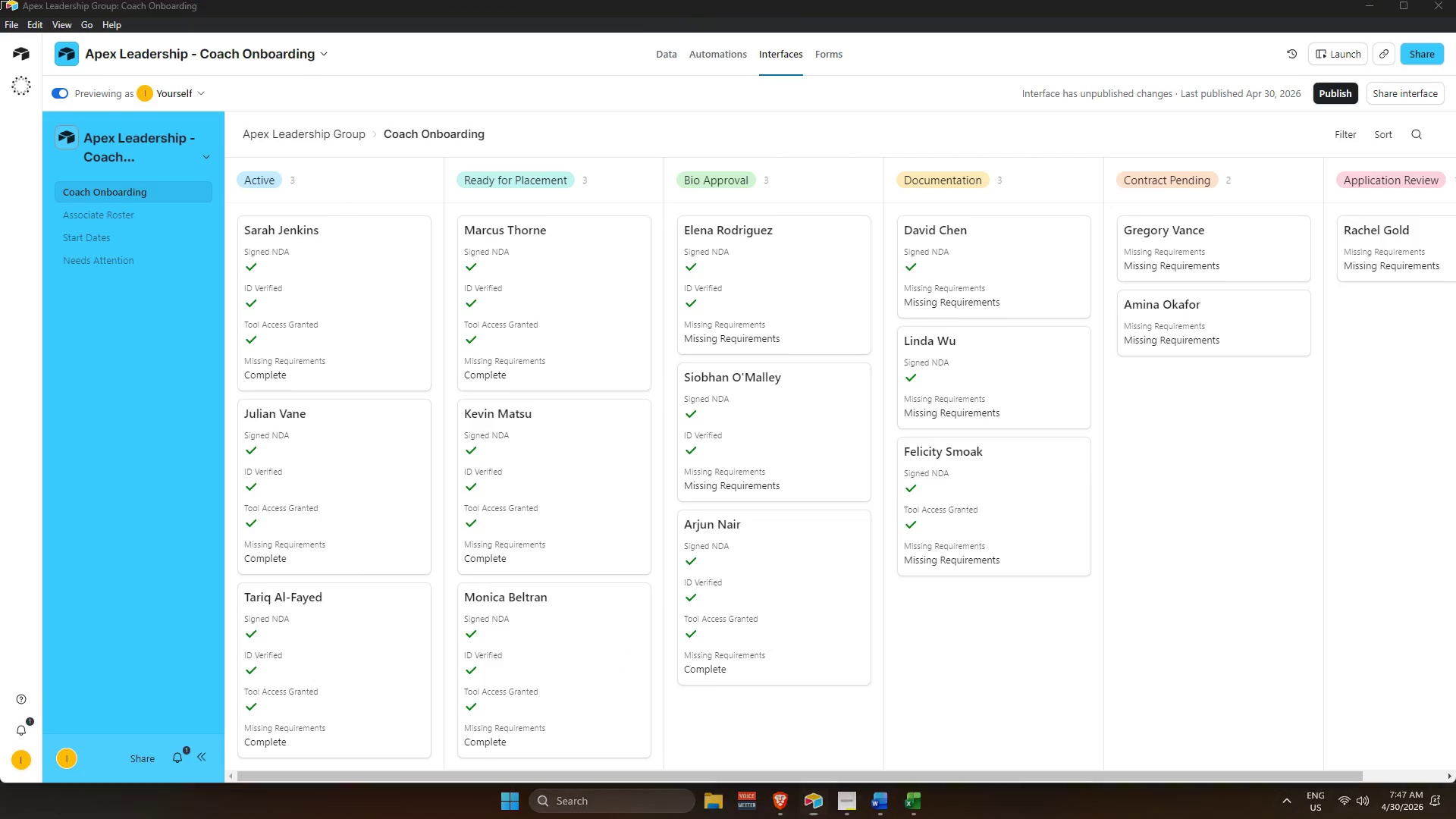 
left_click_drag(start_coordinate=[0, 0], to_coordinate=[1455, 782])
 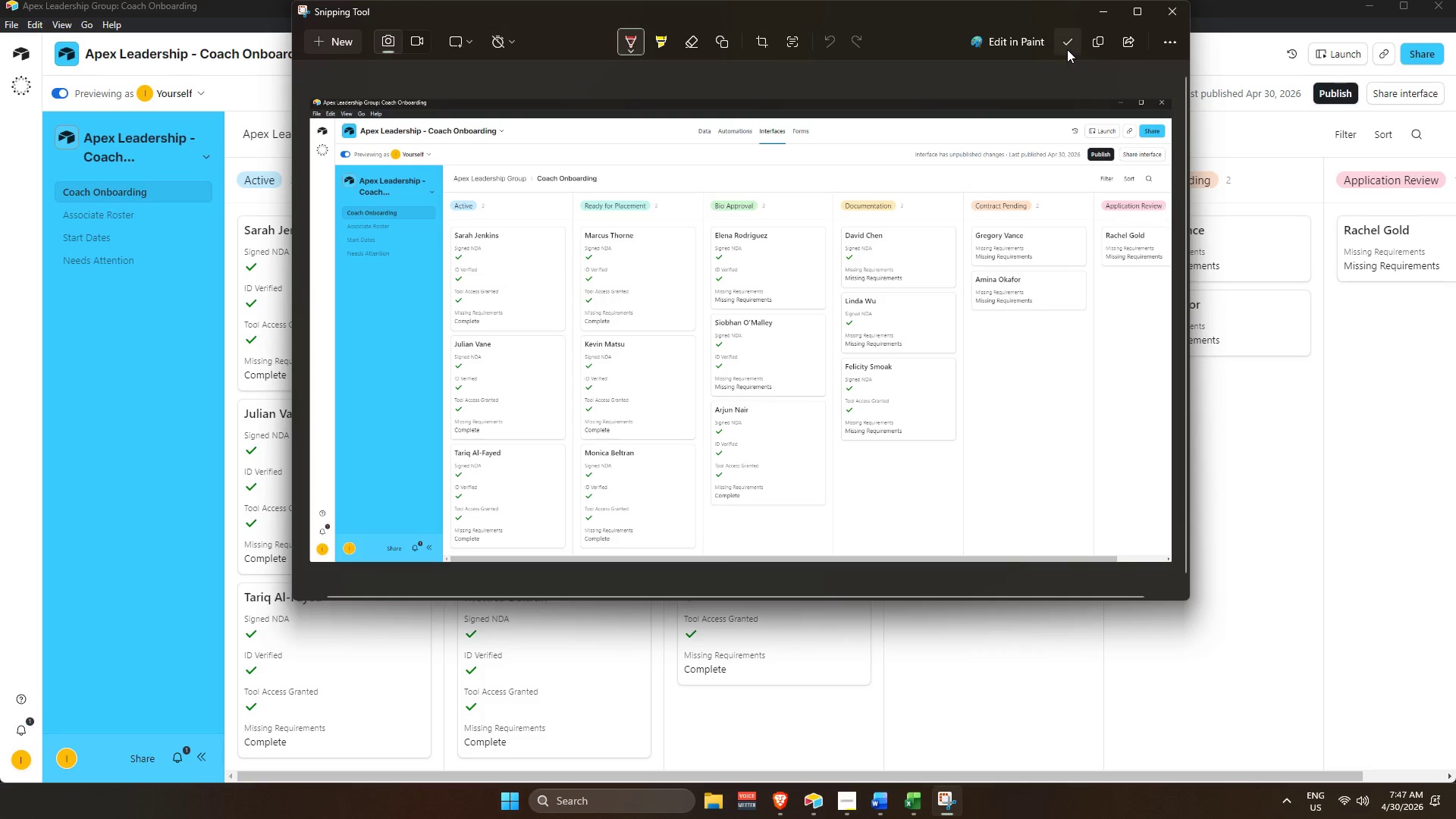 
left_click([1067, 49])
 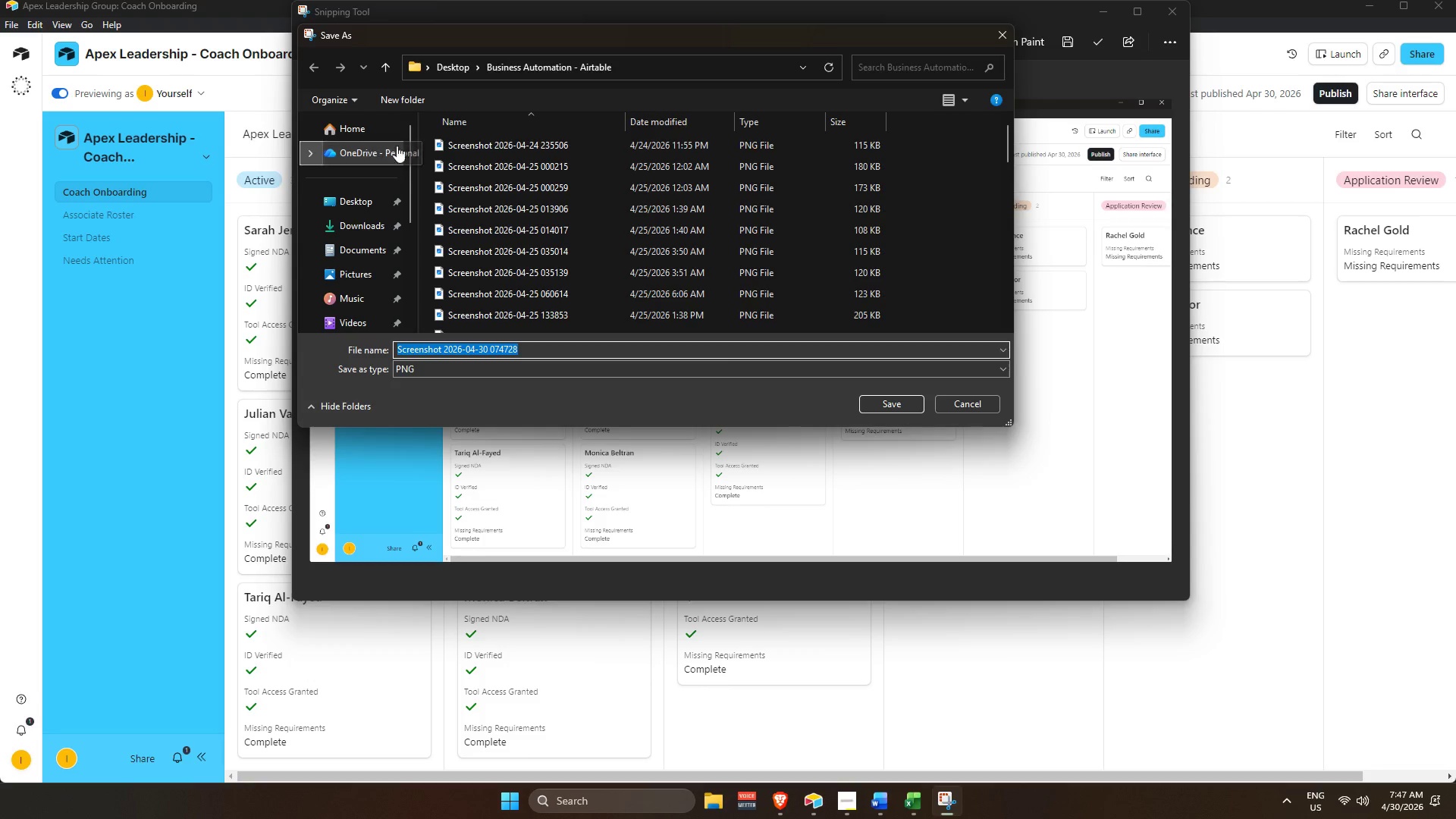 
scroll: coordinate [489, 262], scroll_direction: down, amount: 1.0
 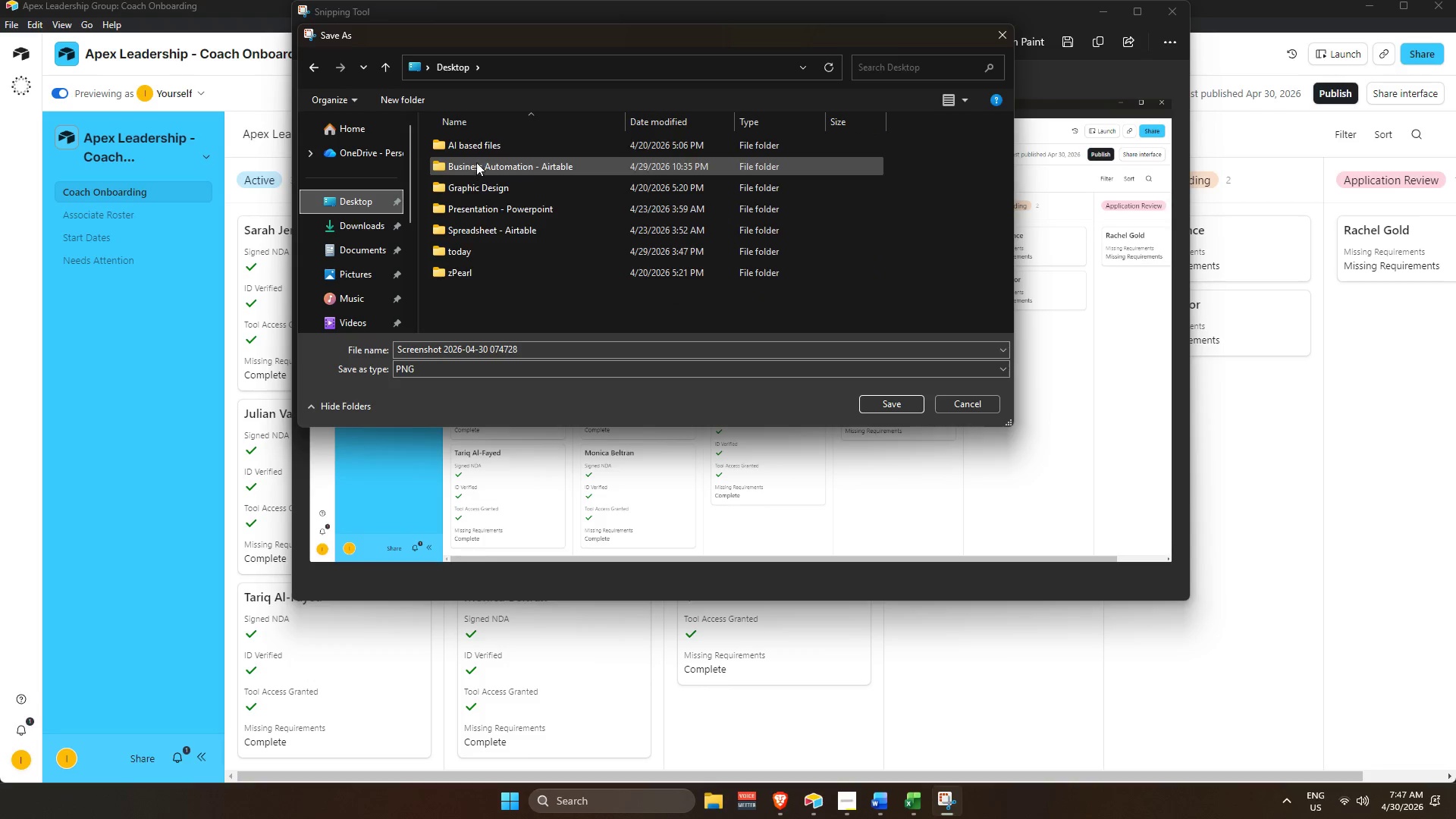 
double_click([475, 174])
 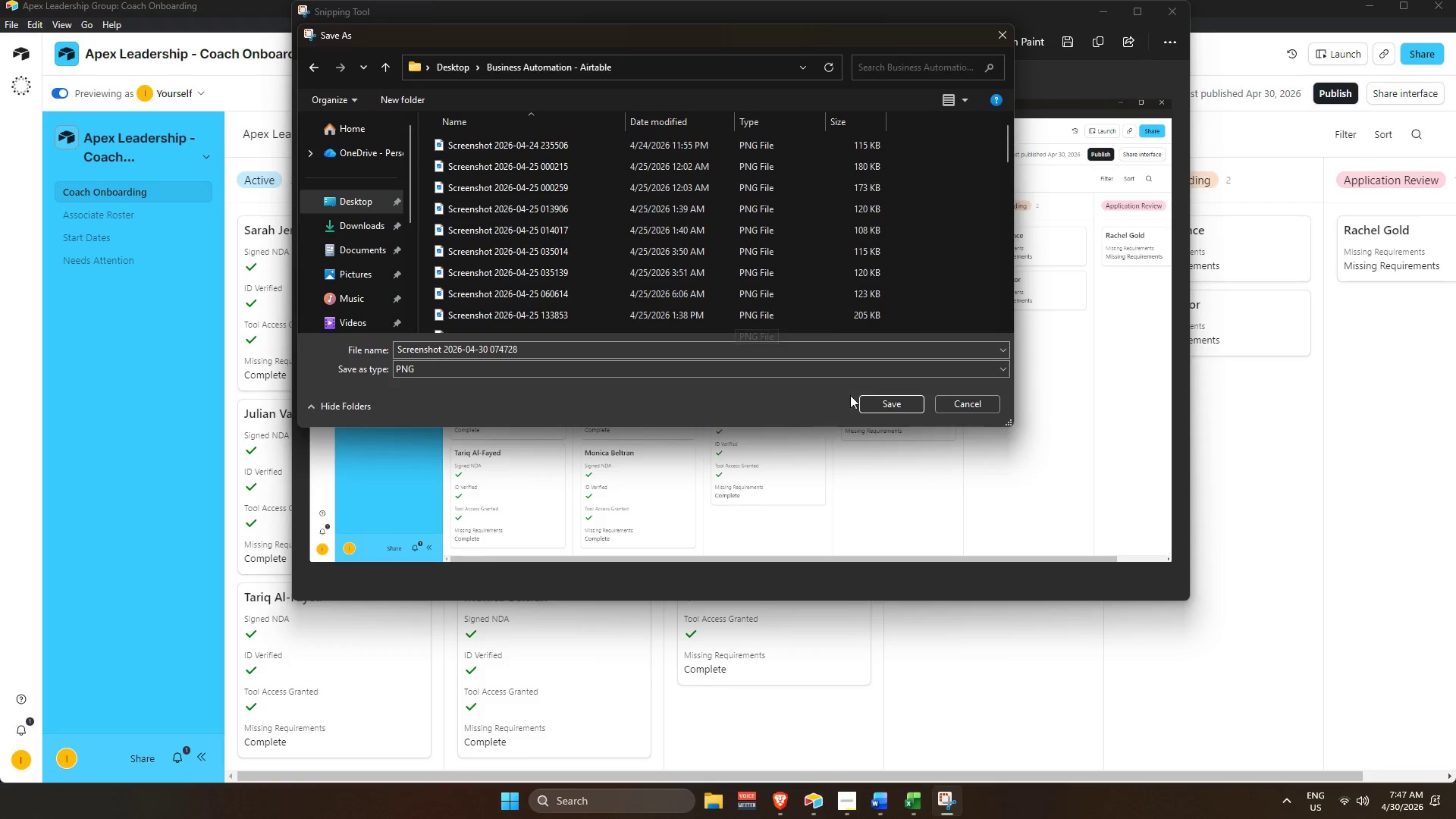 
left_click([883, 401])
 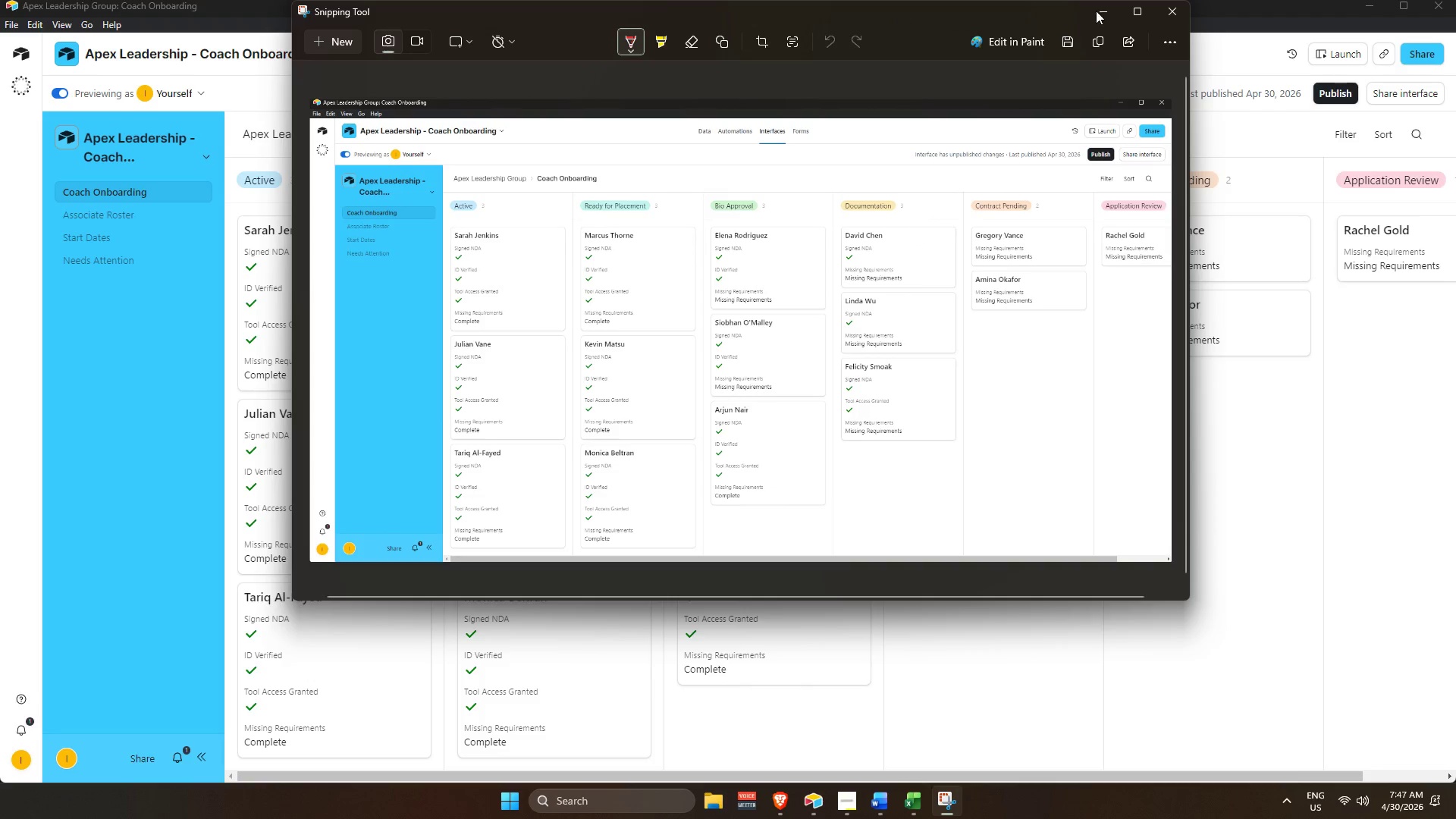 
left_click([1106, 12])
 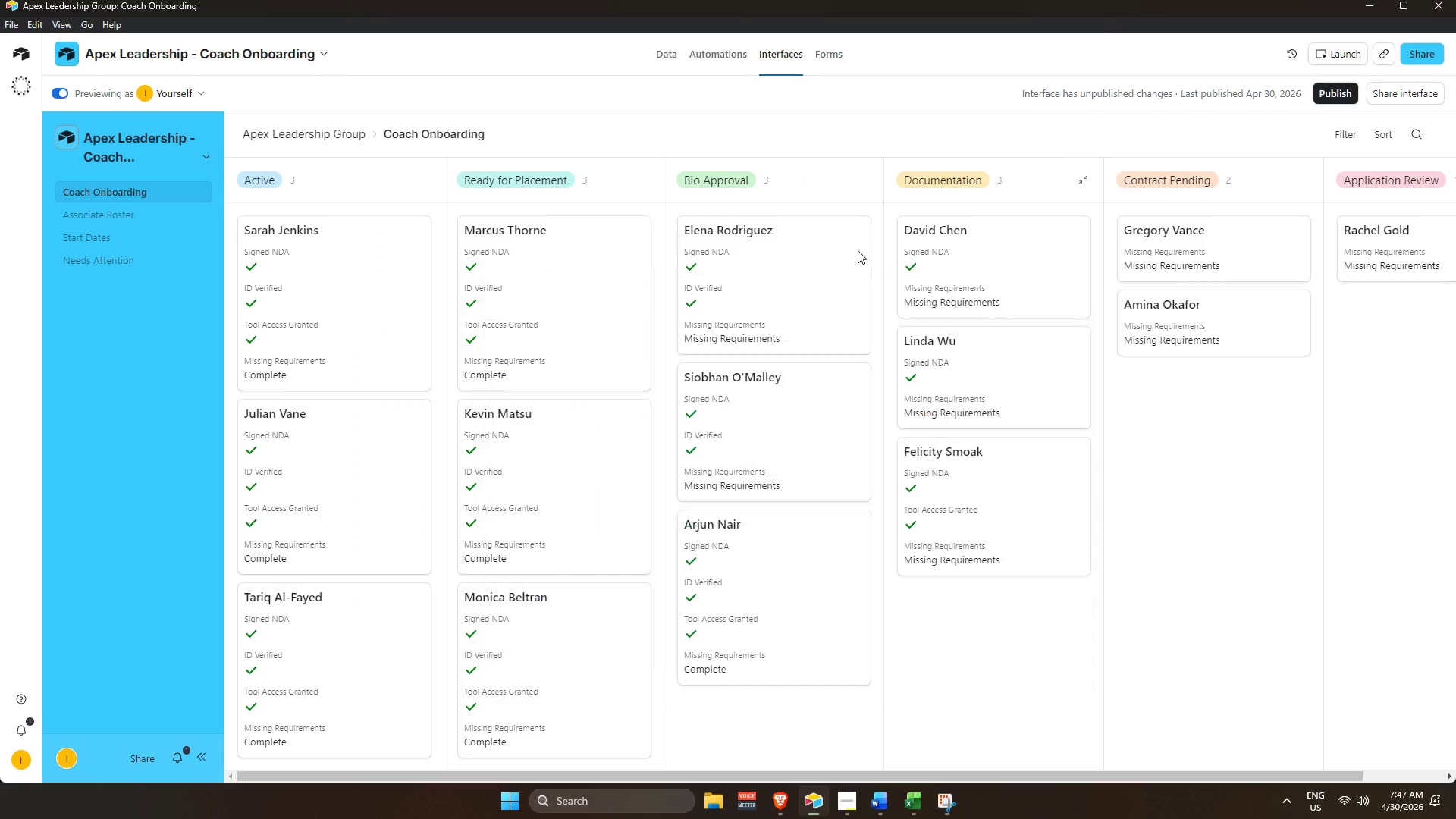 
key(Alt+Tab)
 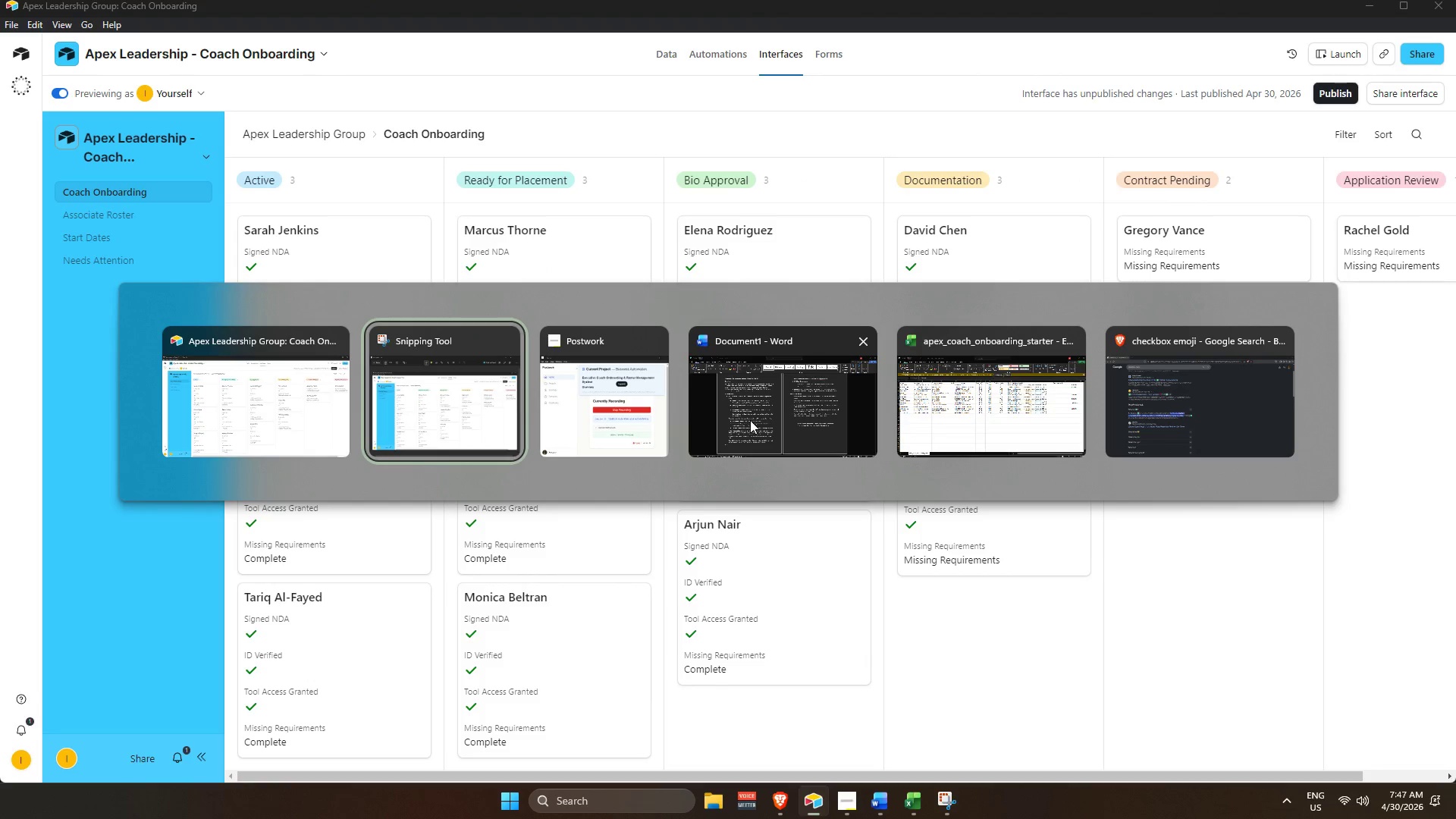 
key(Alt+Tab)
 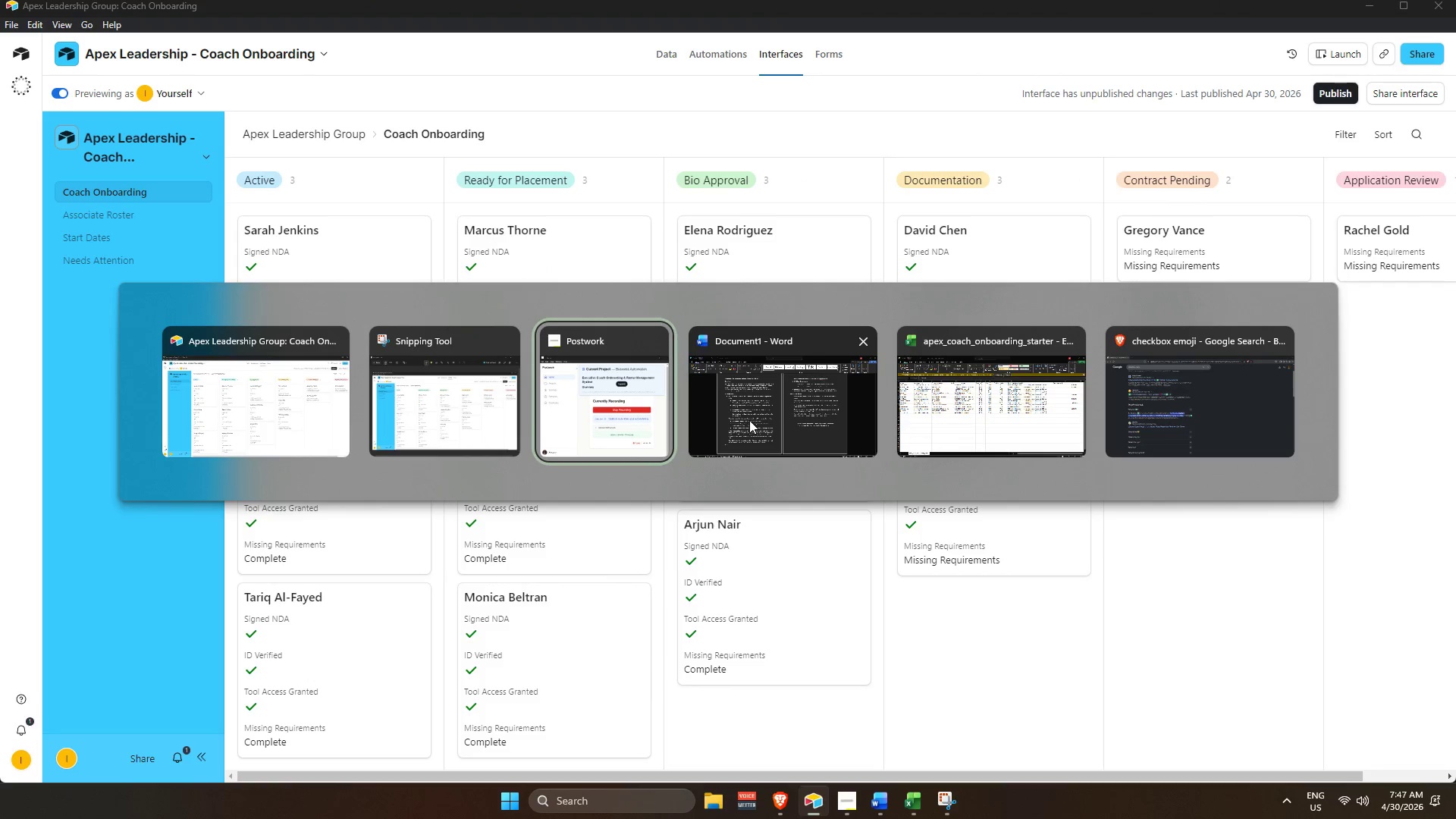 
key(Alt+Tab)
 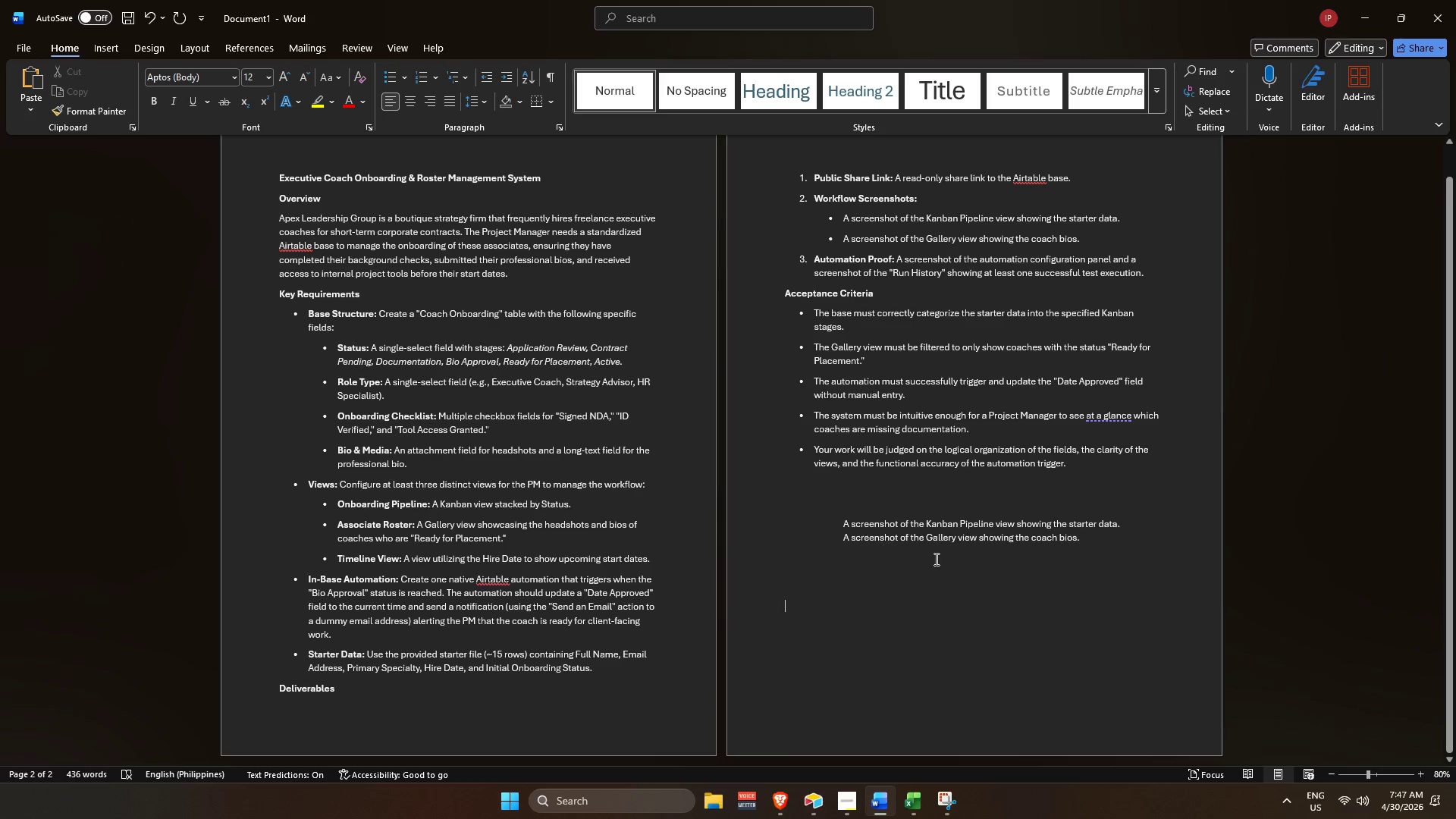 
key(Alt+AltLeft)
 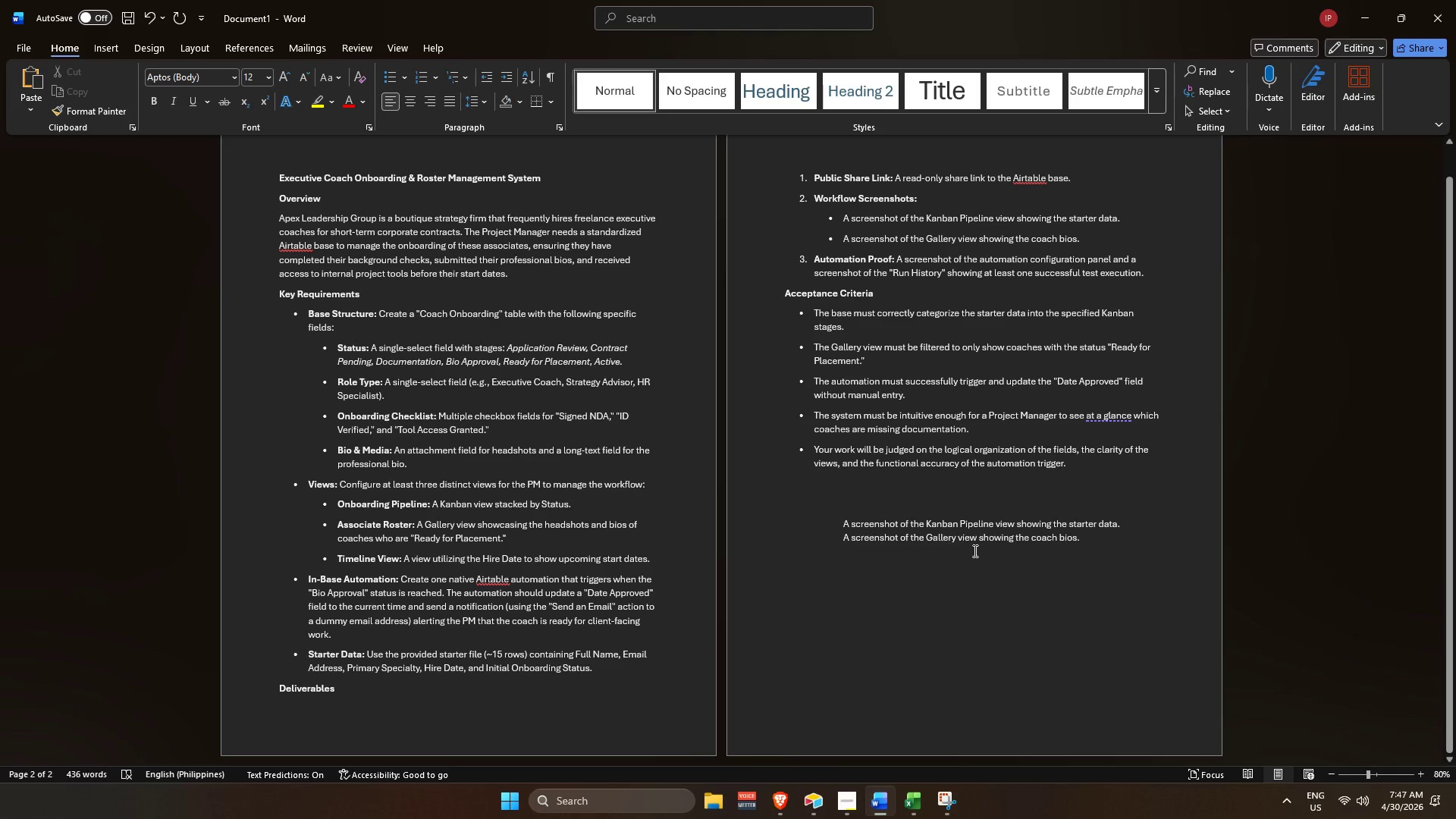 
key(Alt+Tab)
 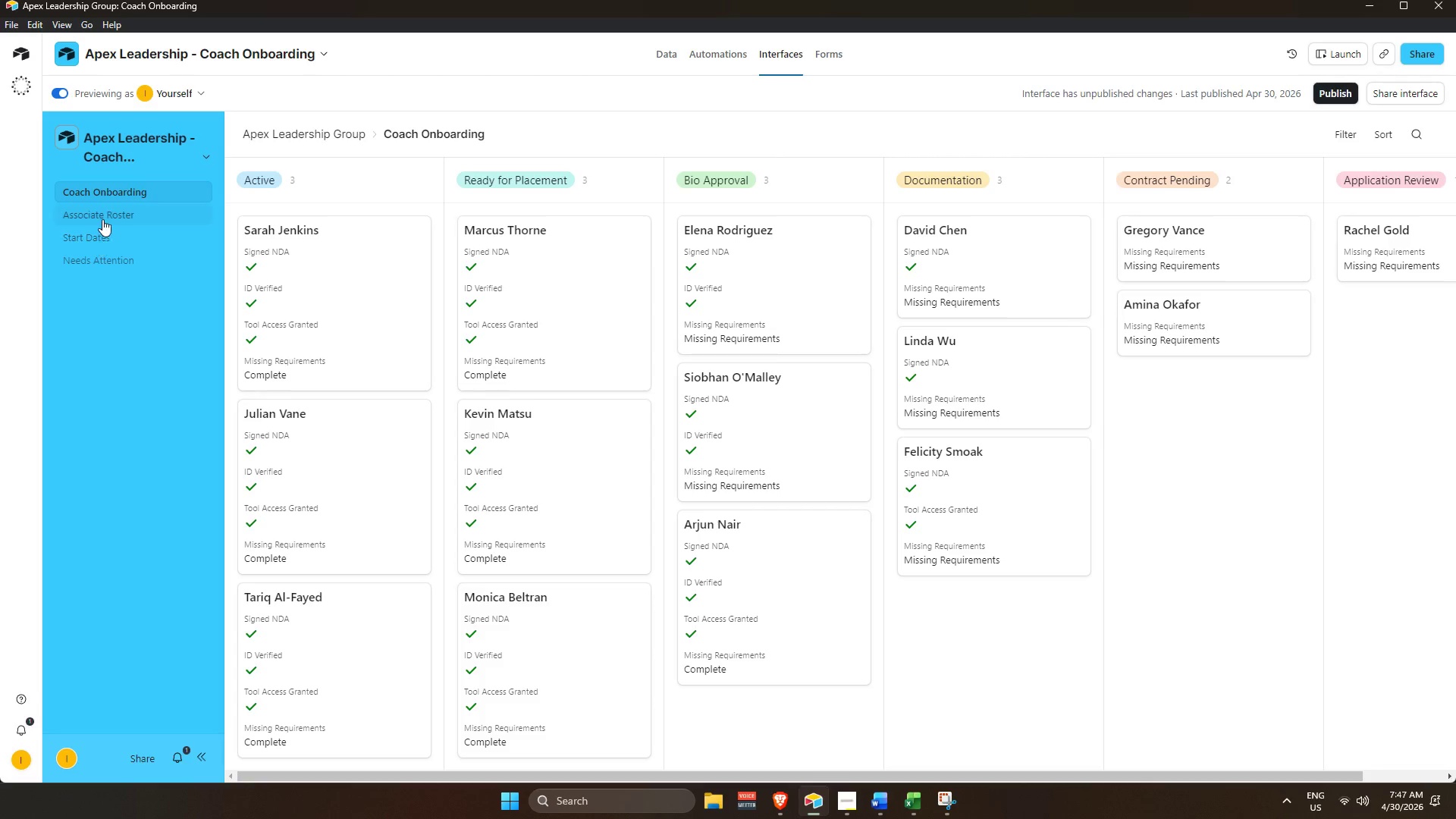 
left_click([105, 212])
 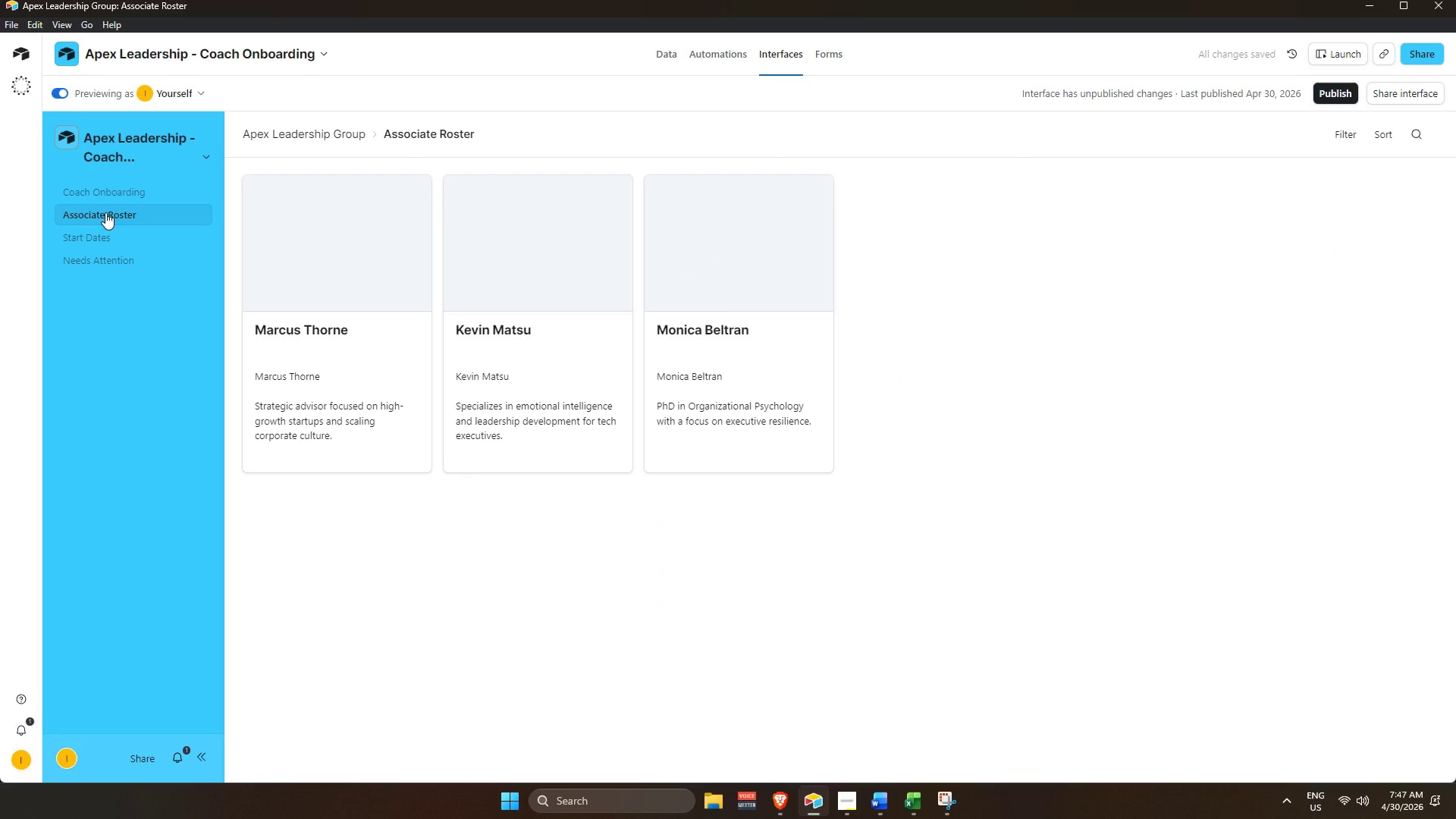 
left_click([102, 241])
 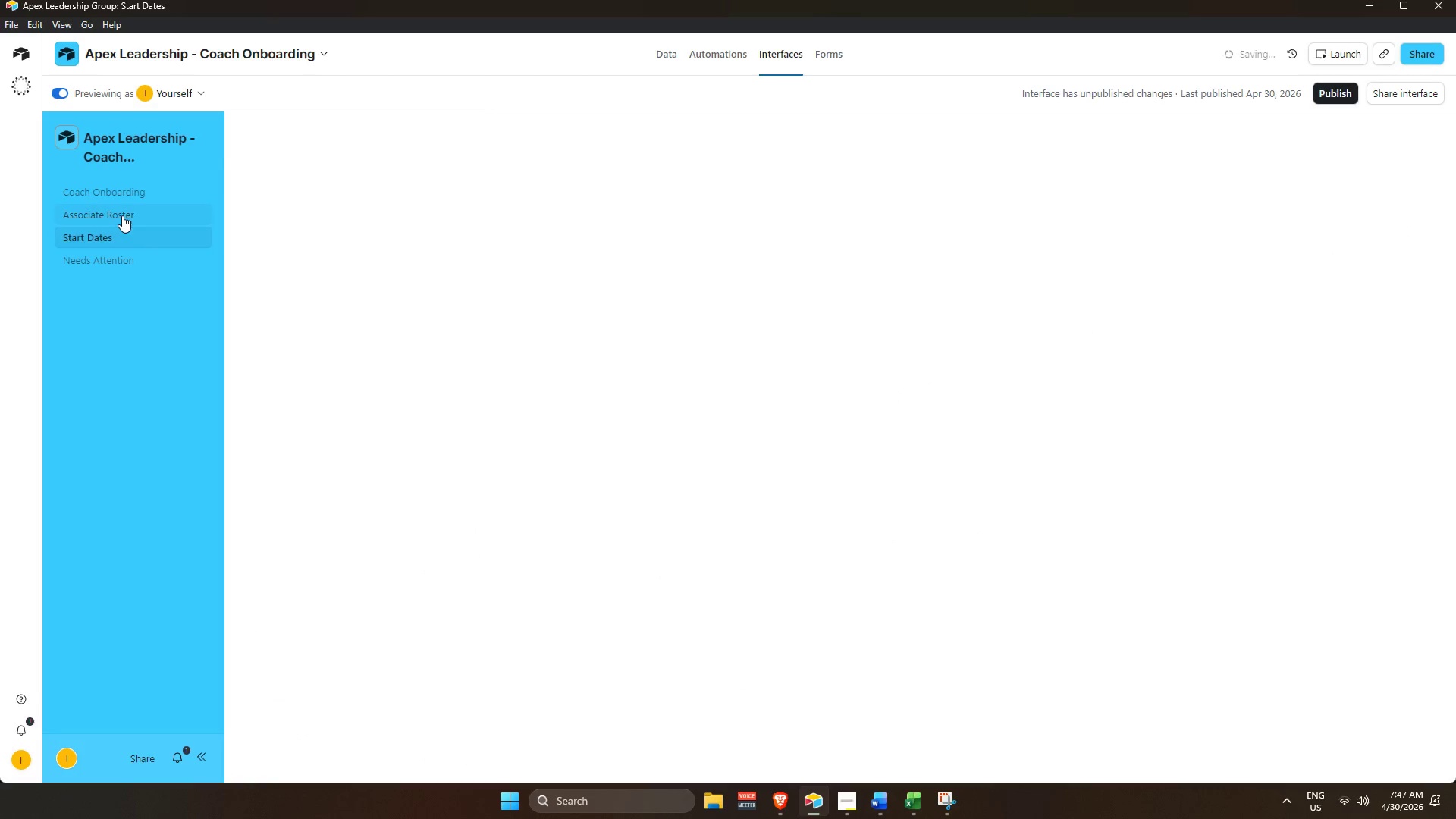 
left_click([122, 215])
 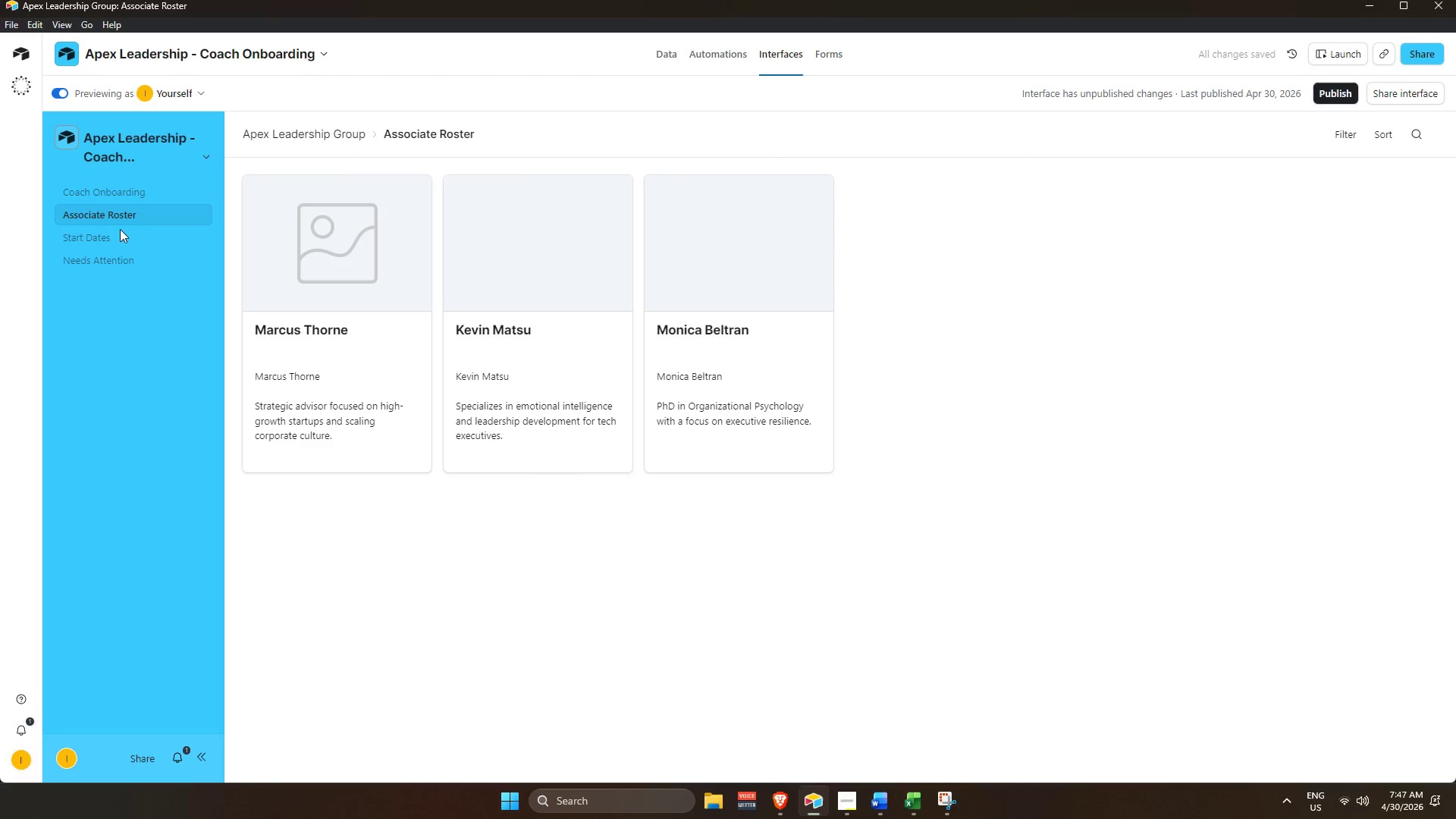 
left_click([105, 332])
 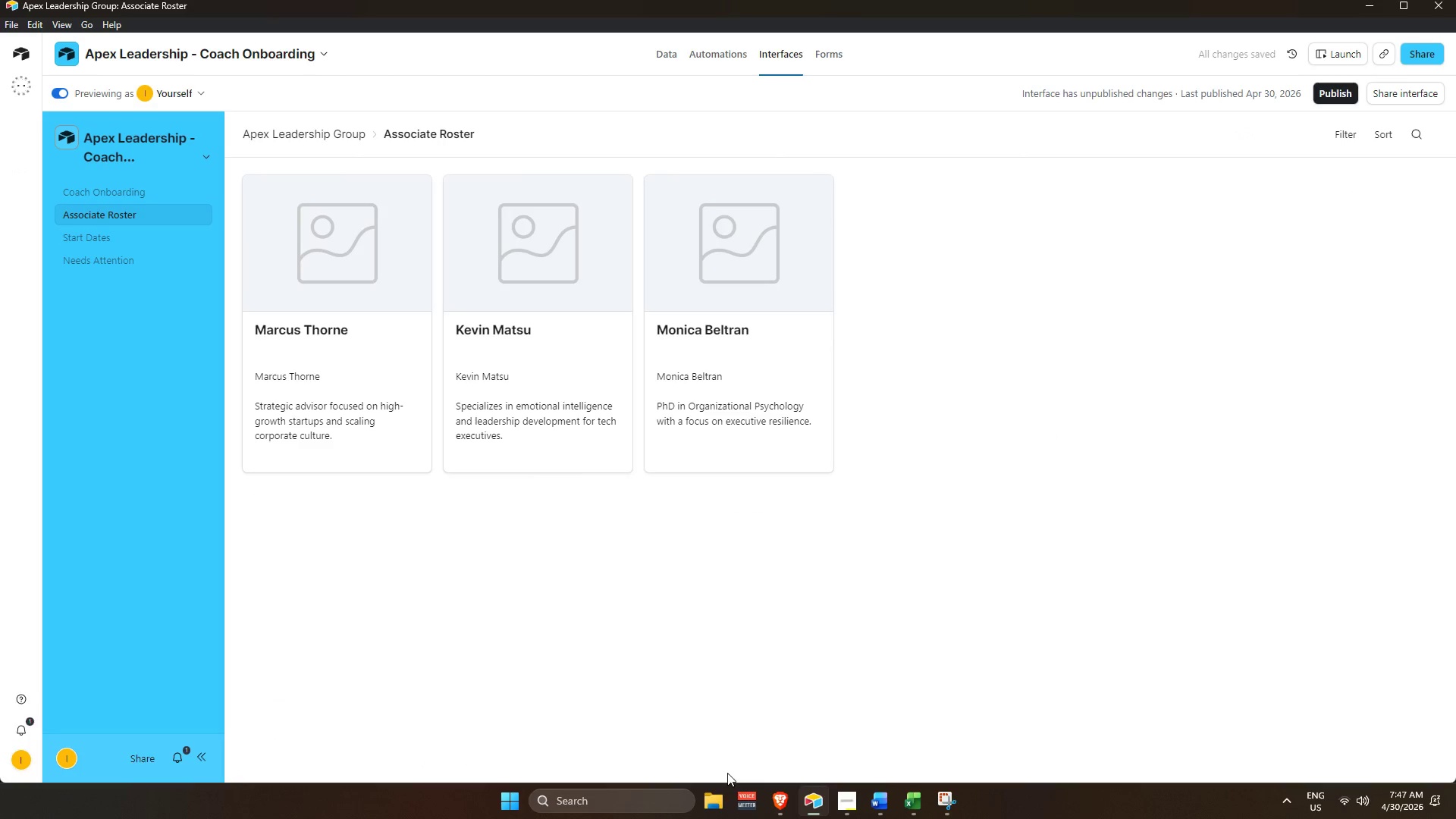 
double_click([947, 795])
 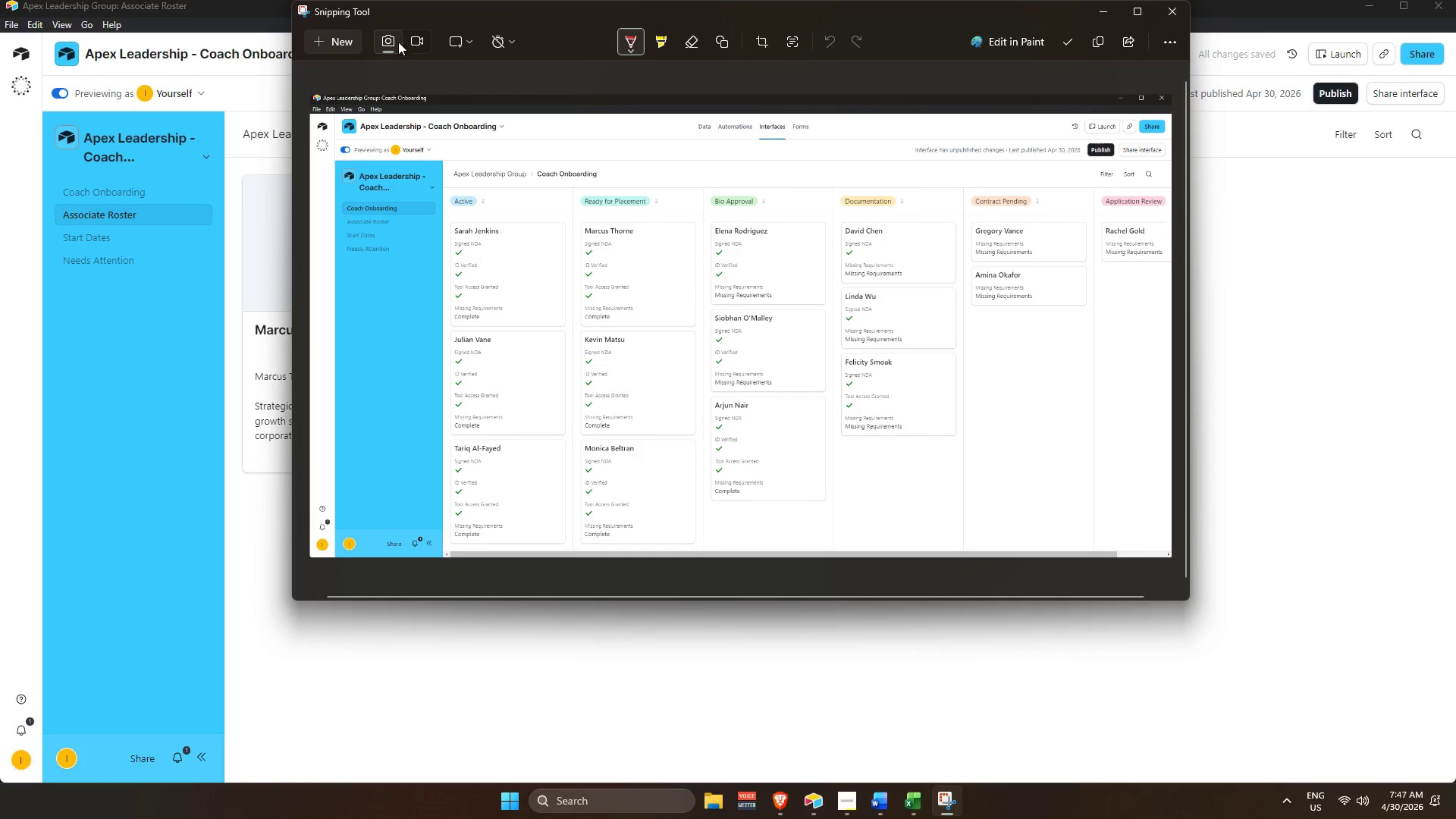 
left_click([348, 43])
 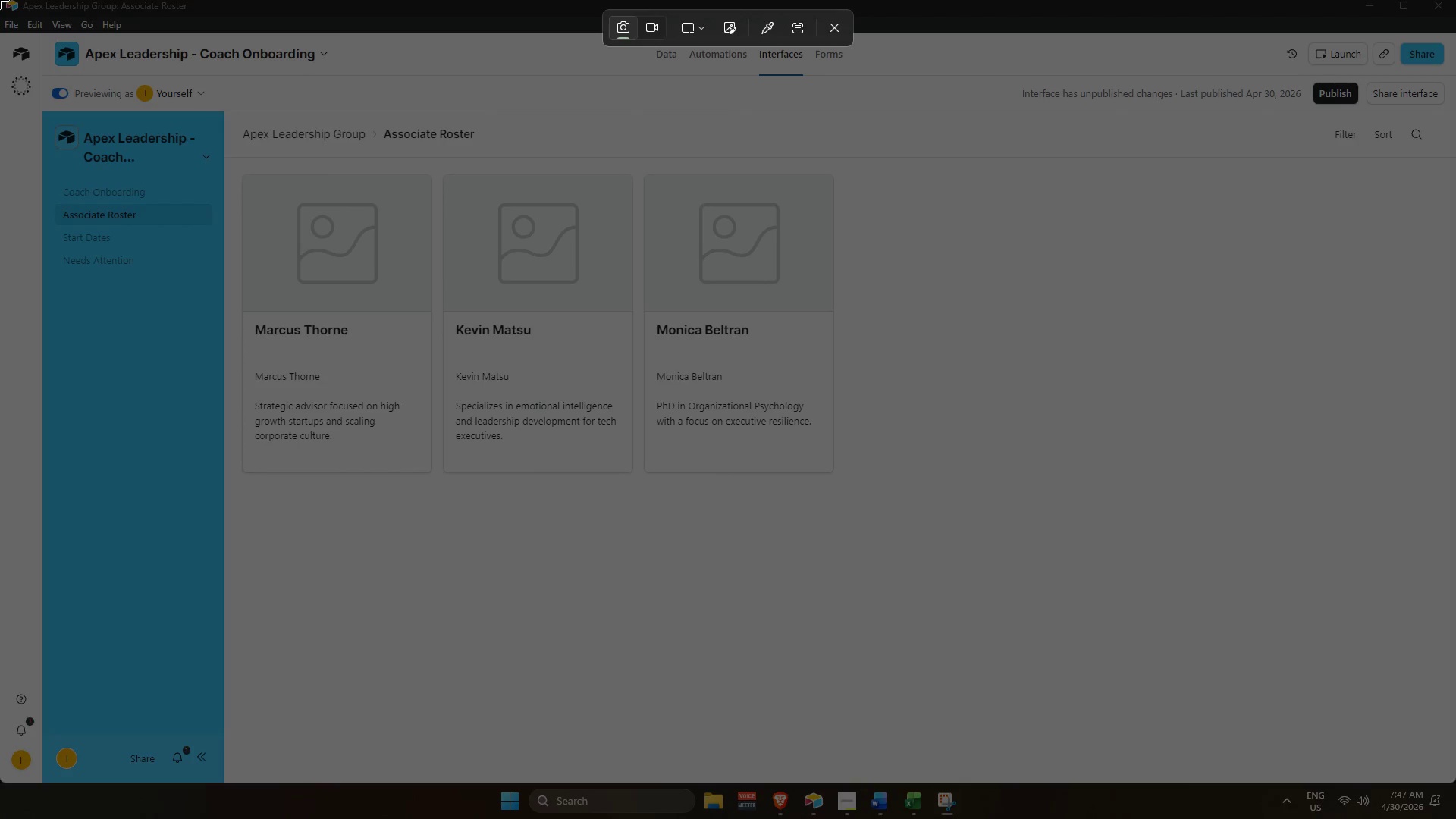 
left_click_drag(start_coordinate=[0, 0], to_coordinate=[1455, 782])
 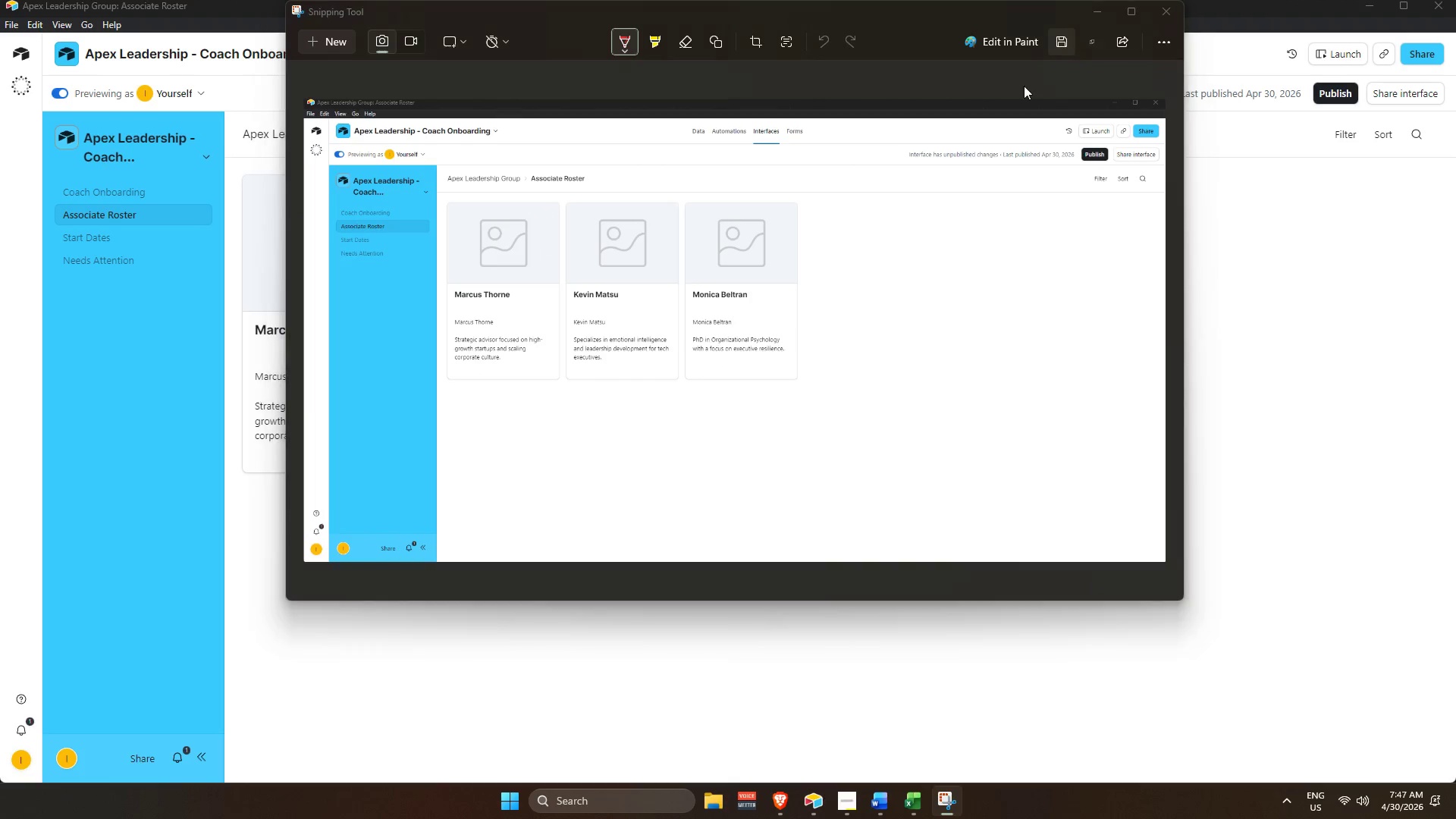 
left_click([902, 406])
 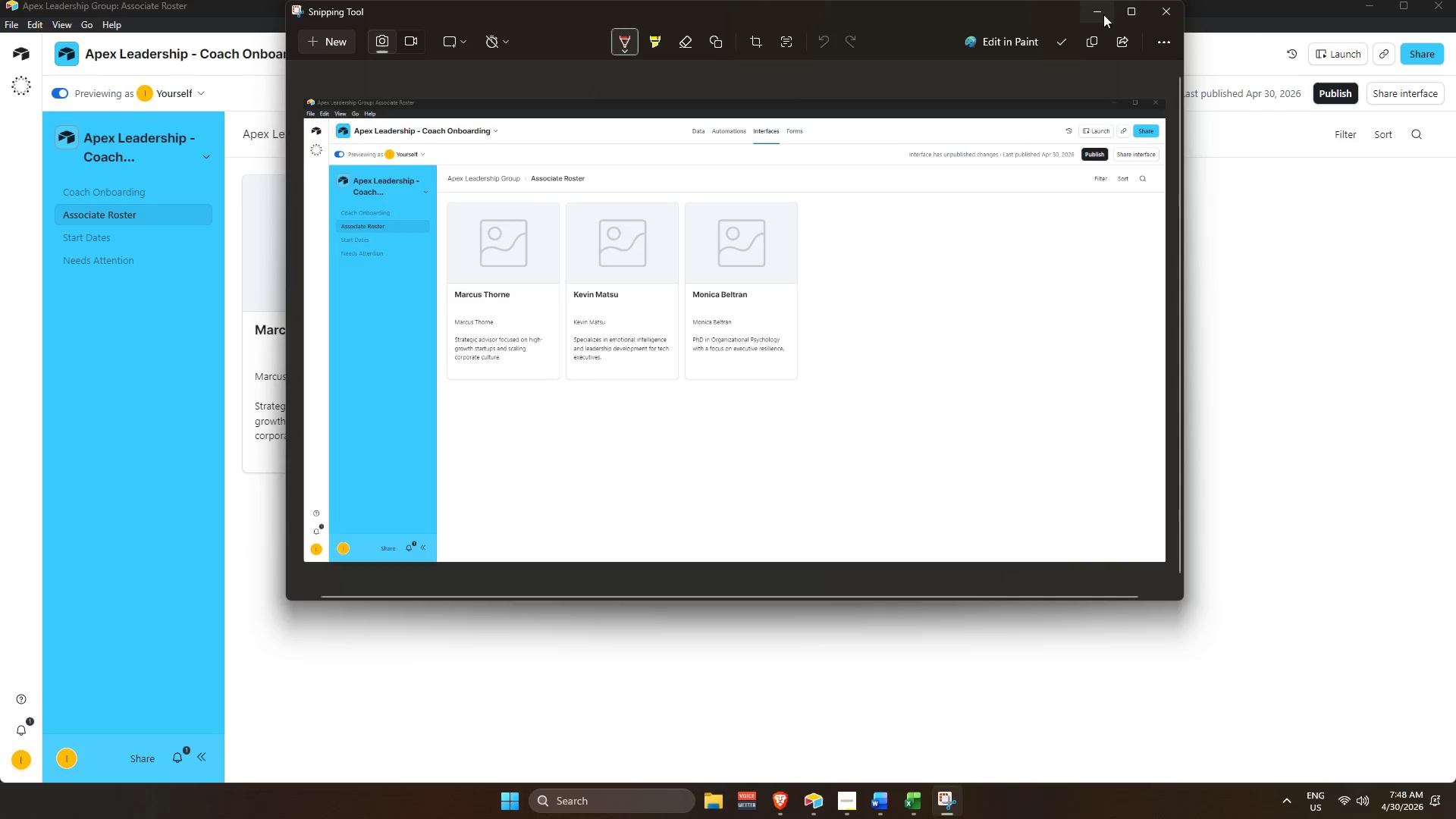 
key(Alt+Tab)
 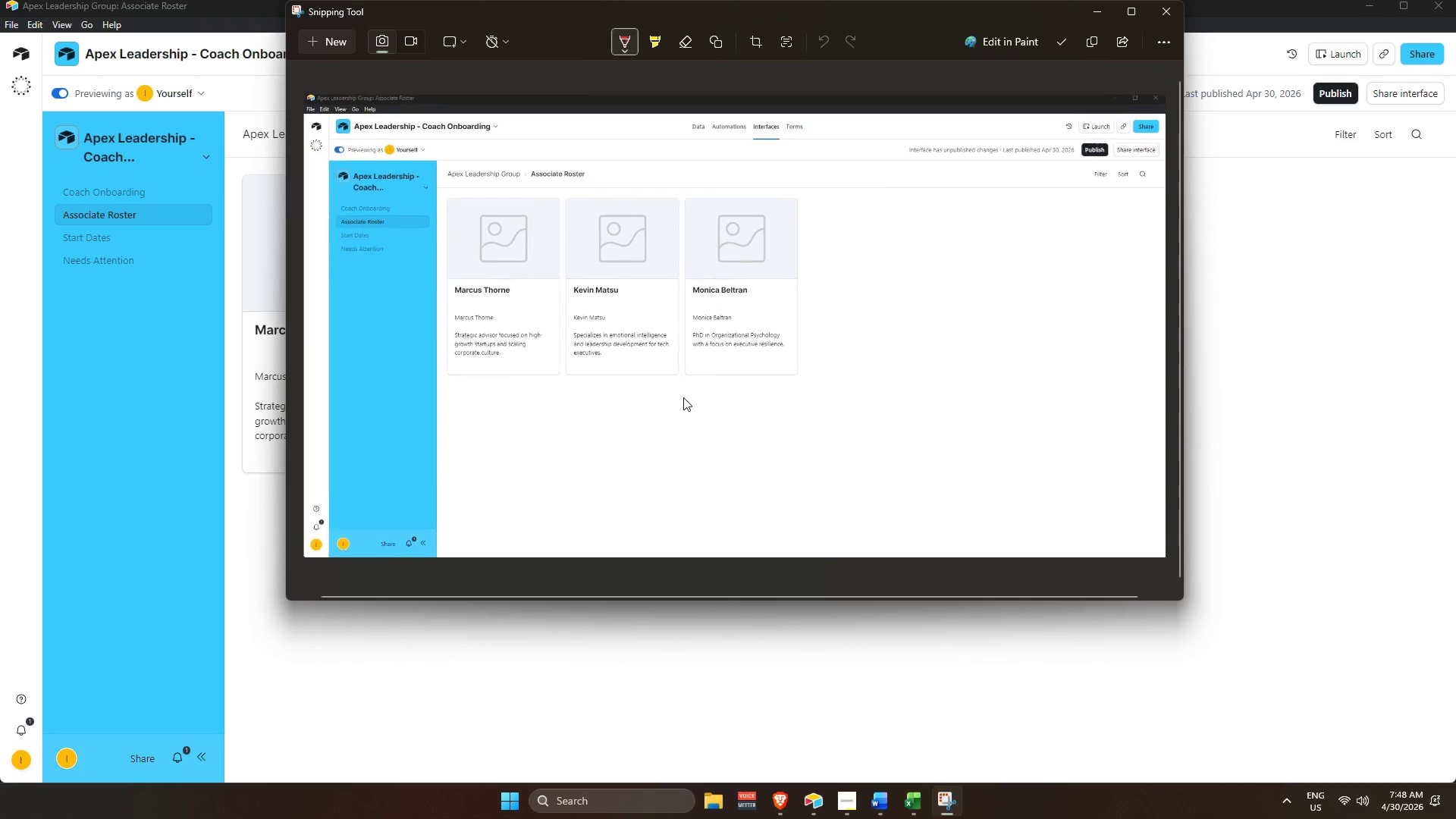 
key(Alt+Tab)
 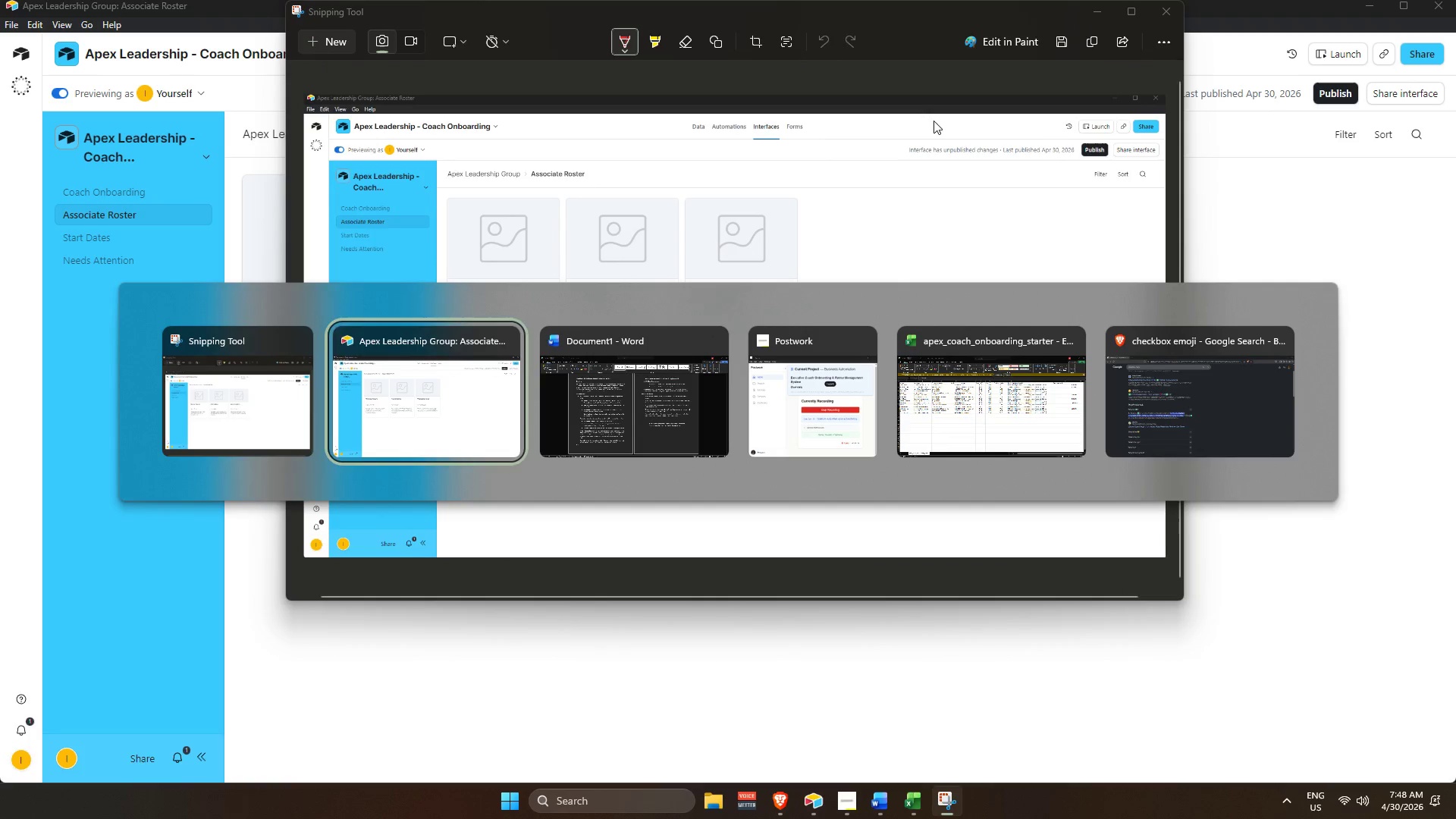 
key(Alt+Tab)
 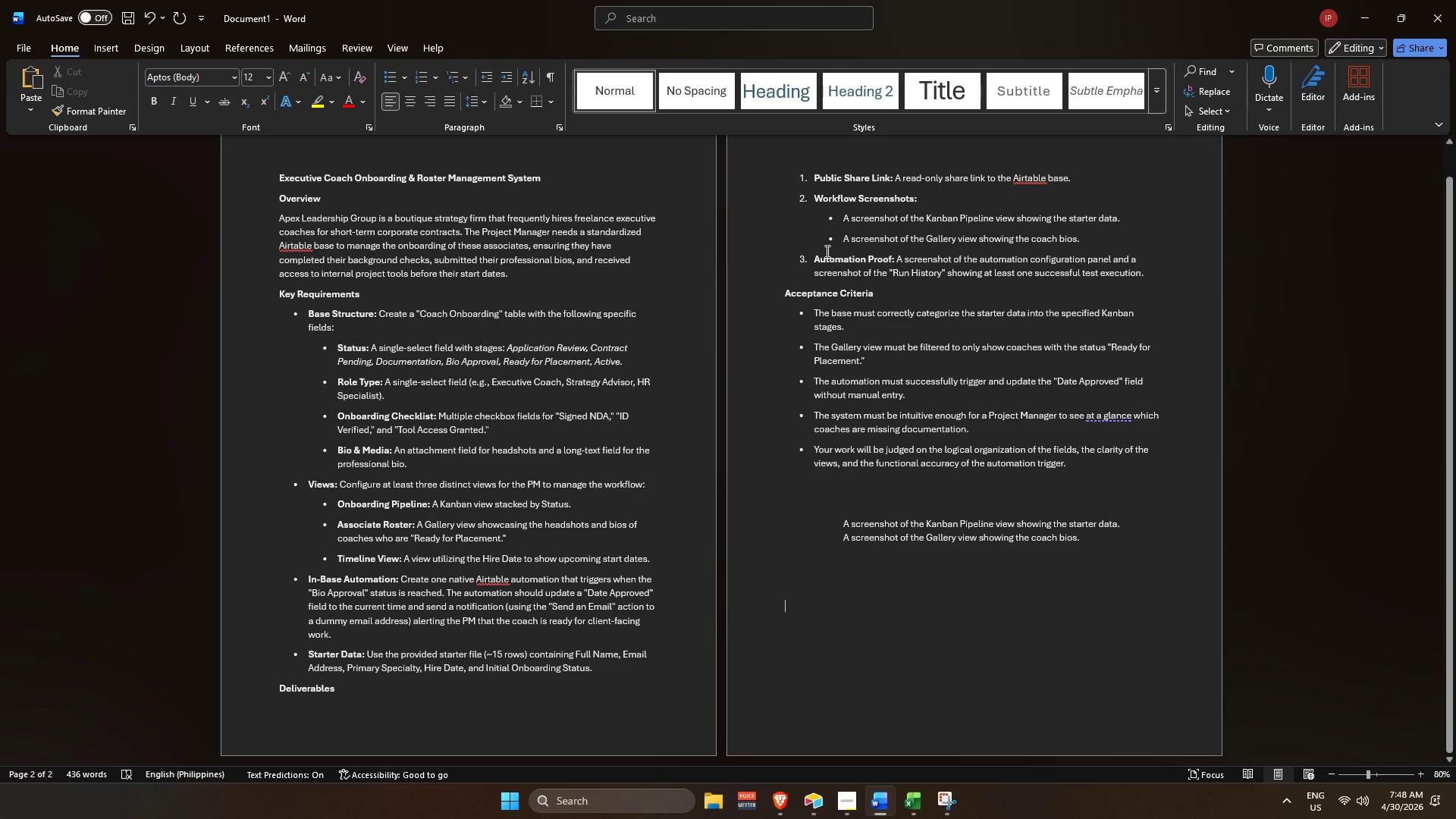 
left_click_drag(start_coordinate=[814, 256], to_coordinate=[1172, 279])
 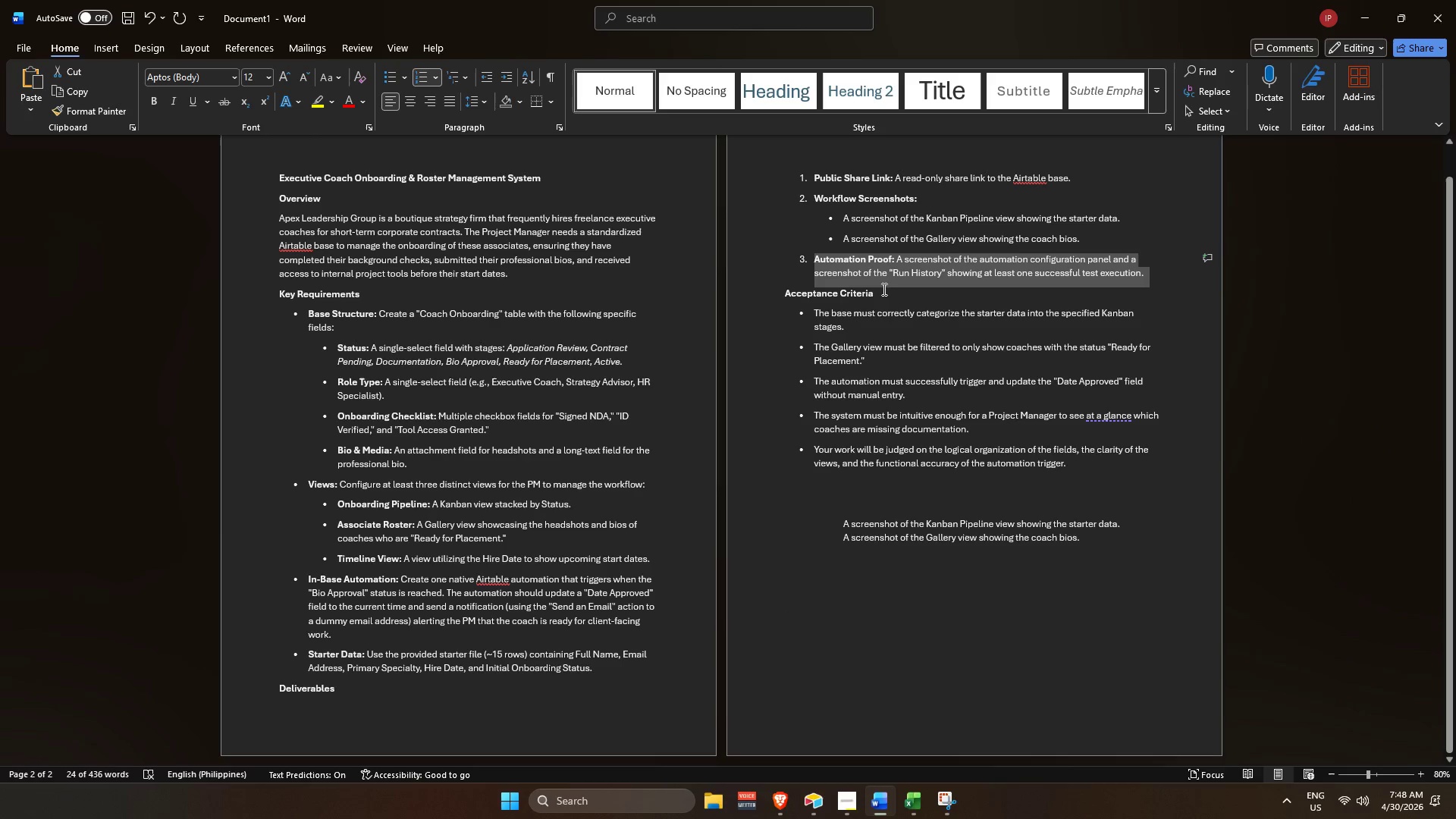 
key(Alt+AltLeft)
 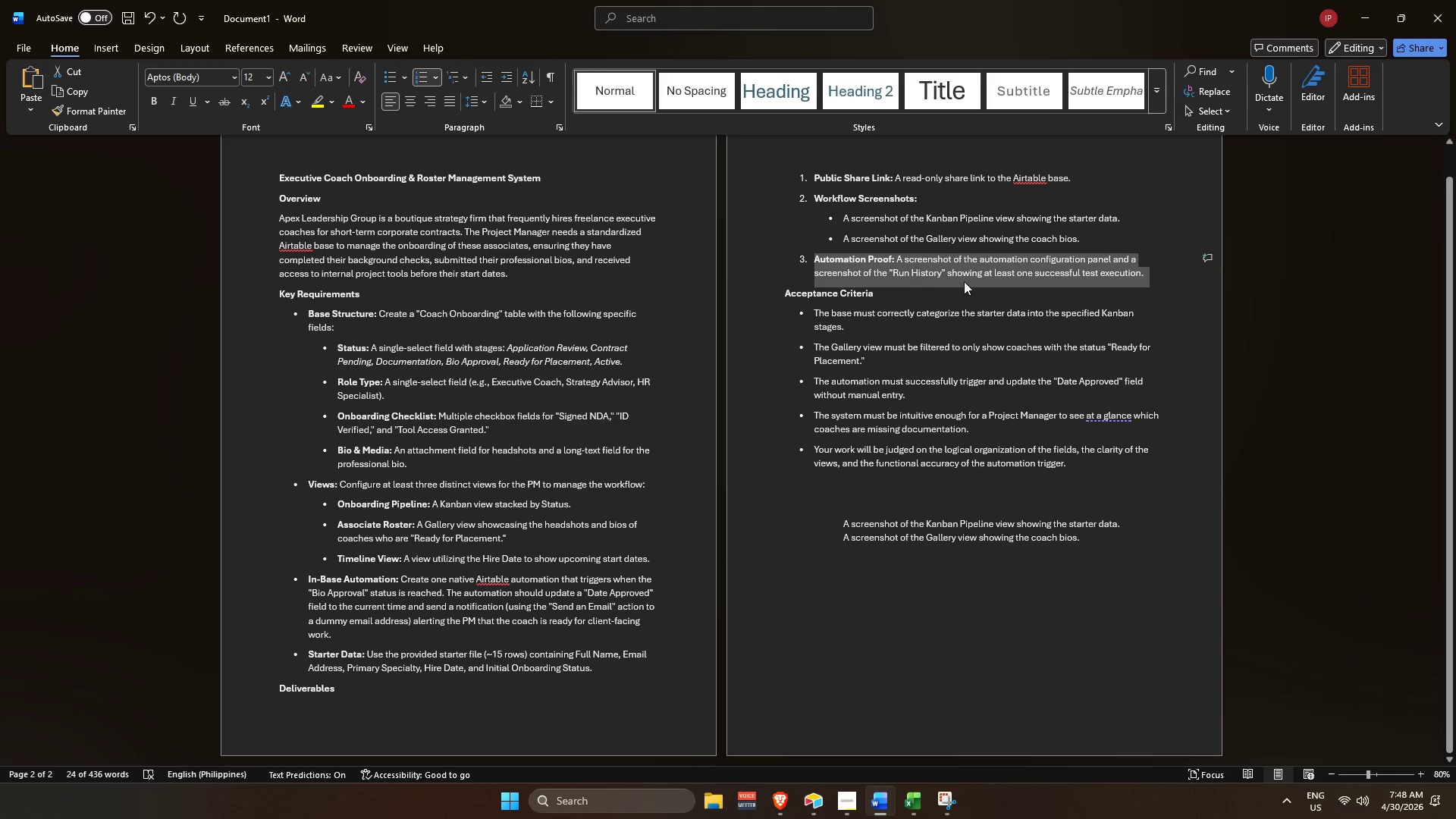 
key(Alt+Tab)
 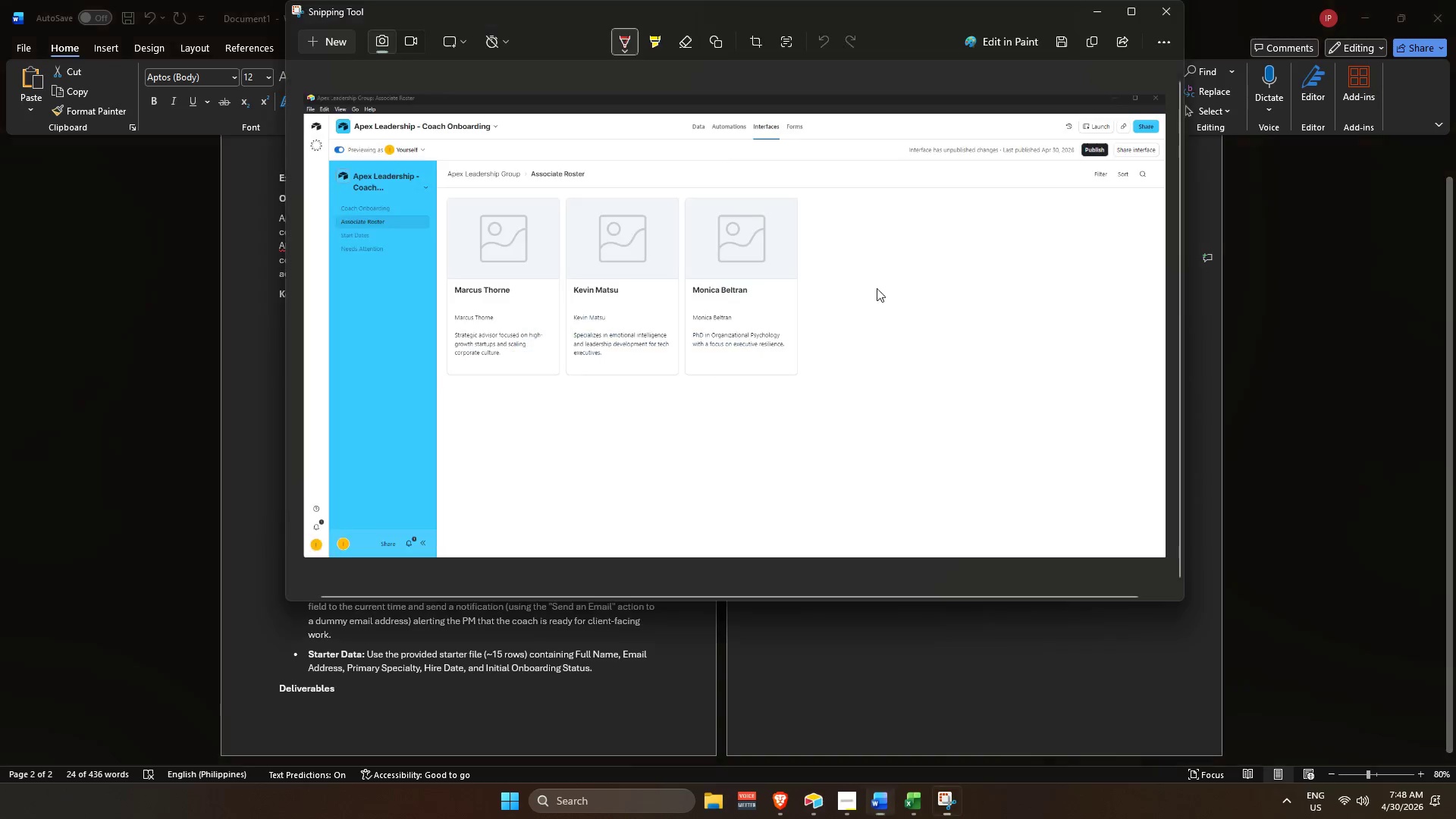 
key(Alt+AltLeft)
 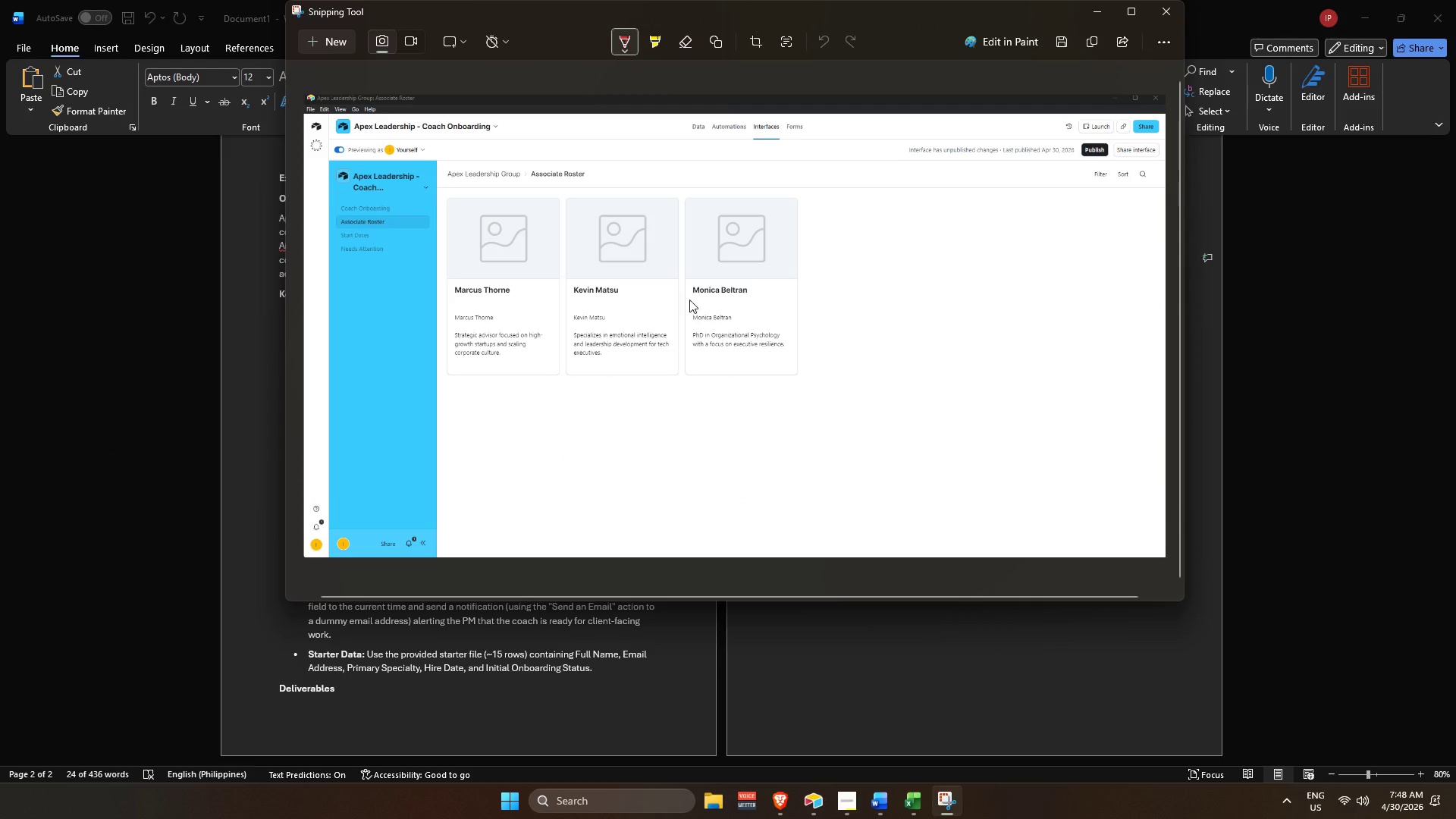 
key(Alt+AltLeft)
 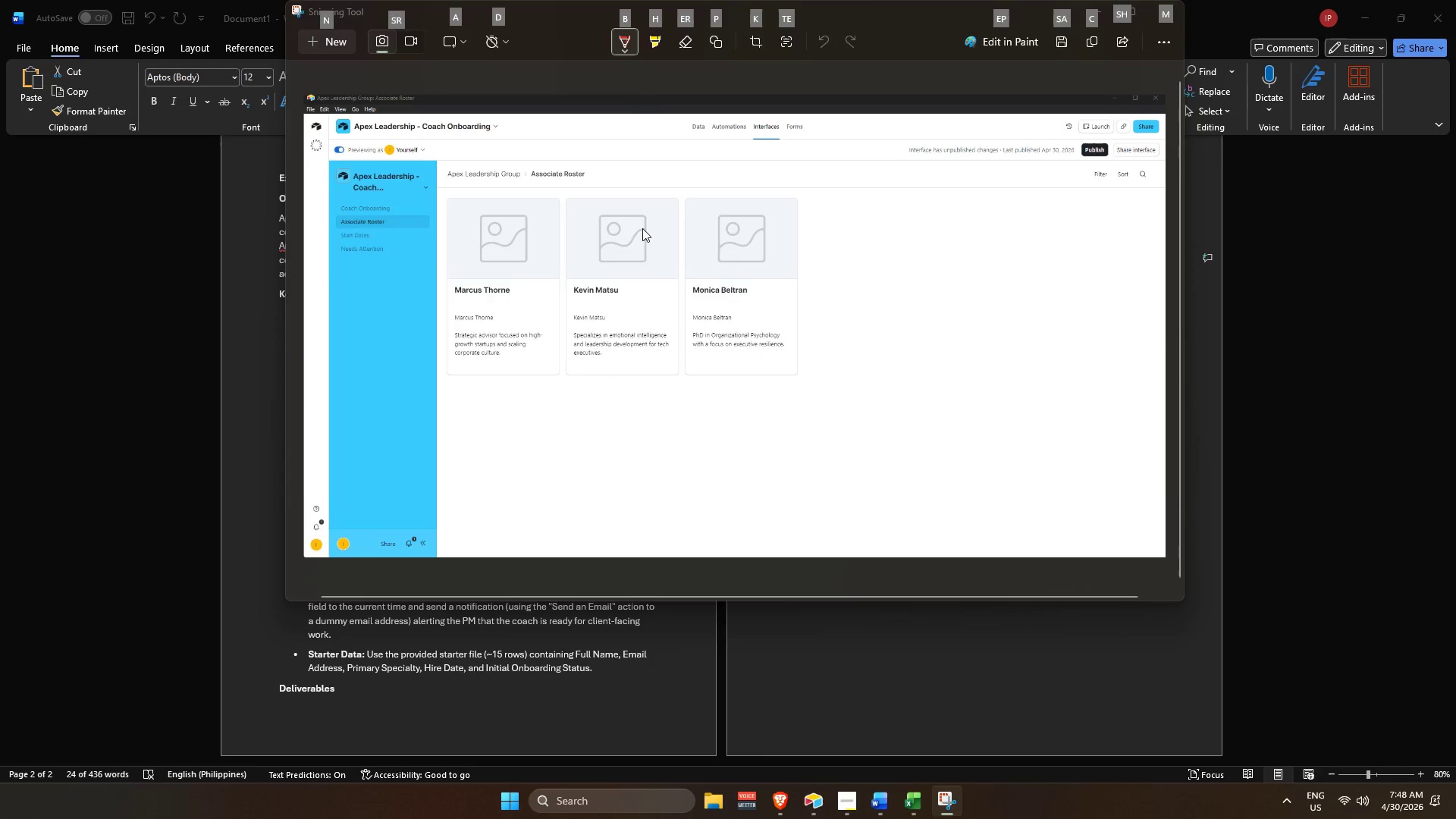 
key(Alt+Tab)
 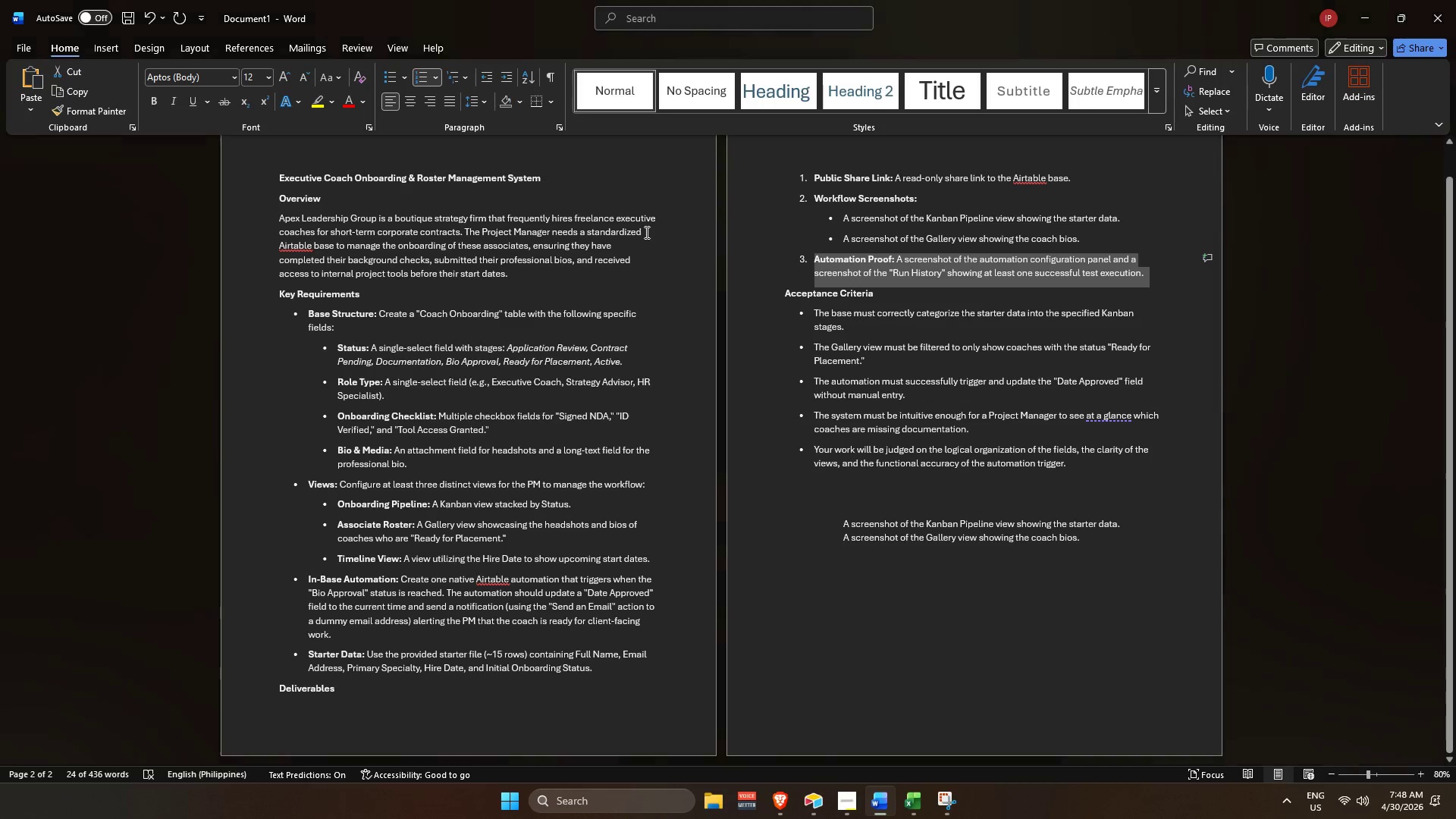 
key(Alt+Tab)
 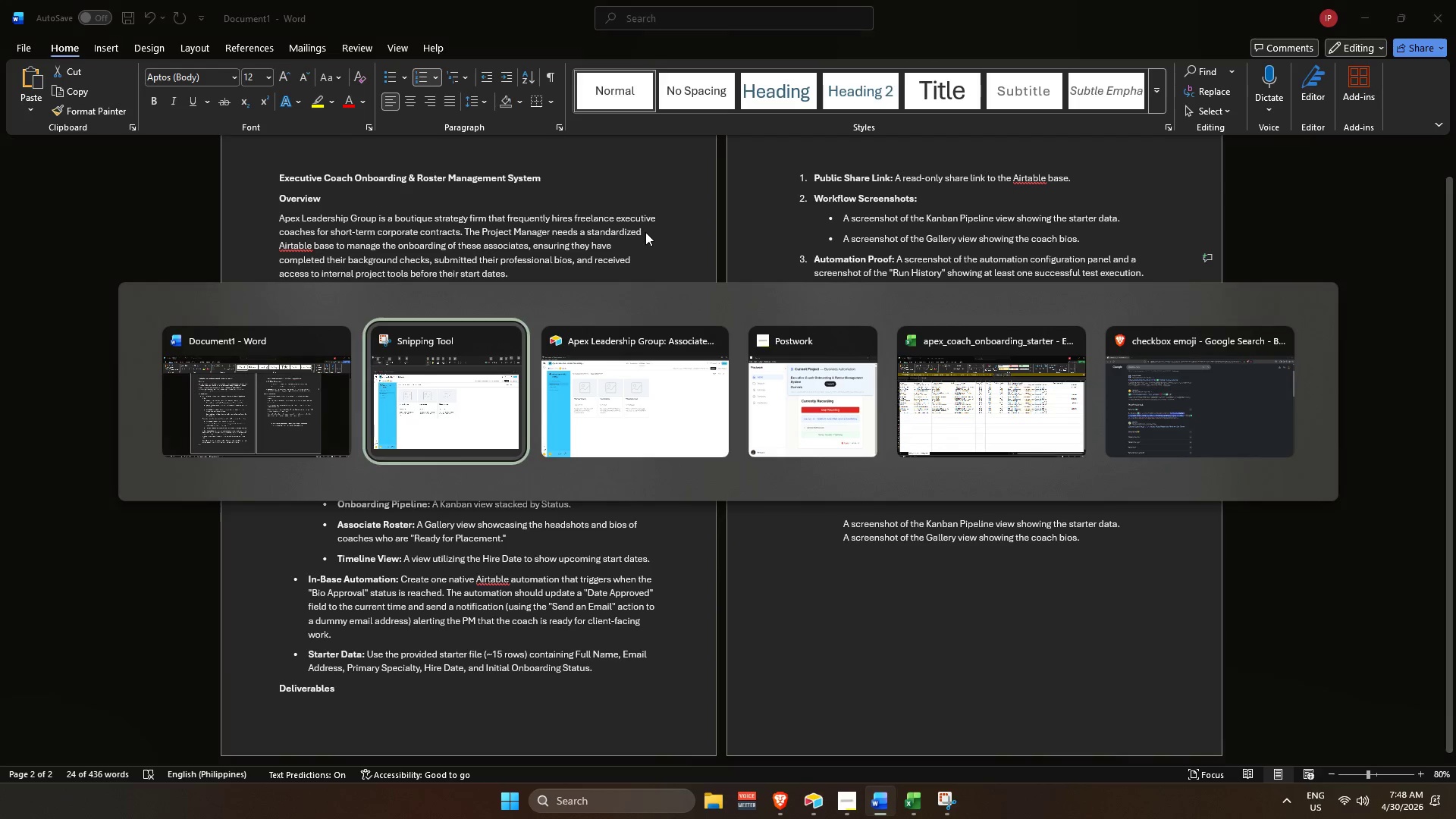 
key(Alt+Tab)
 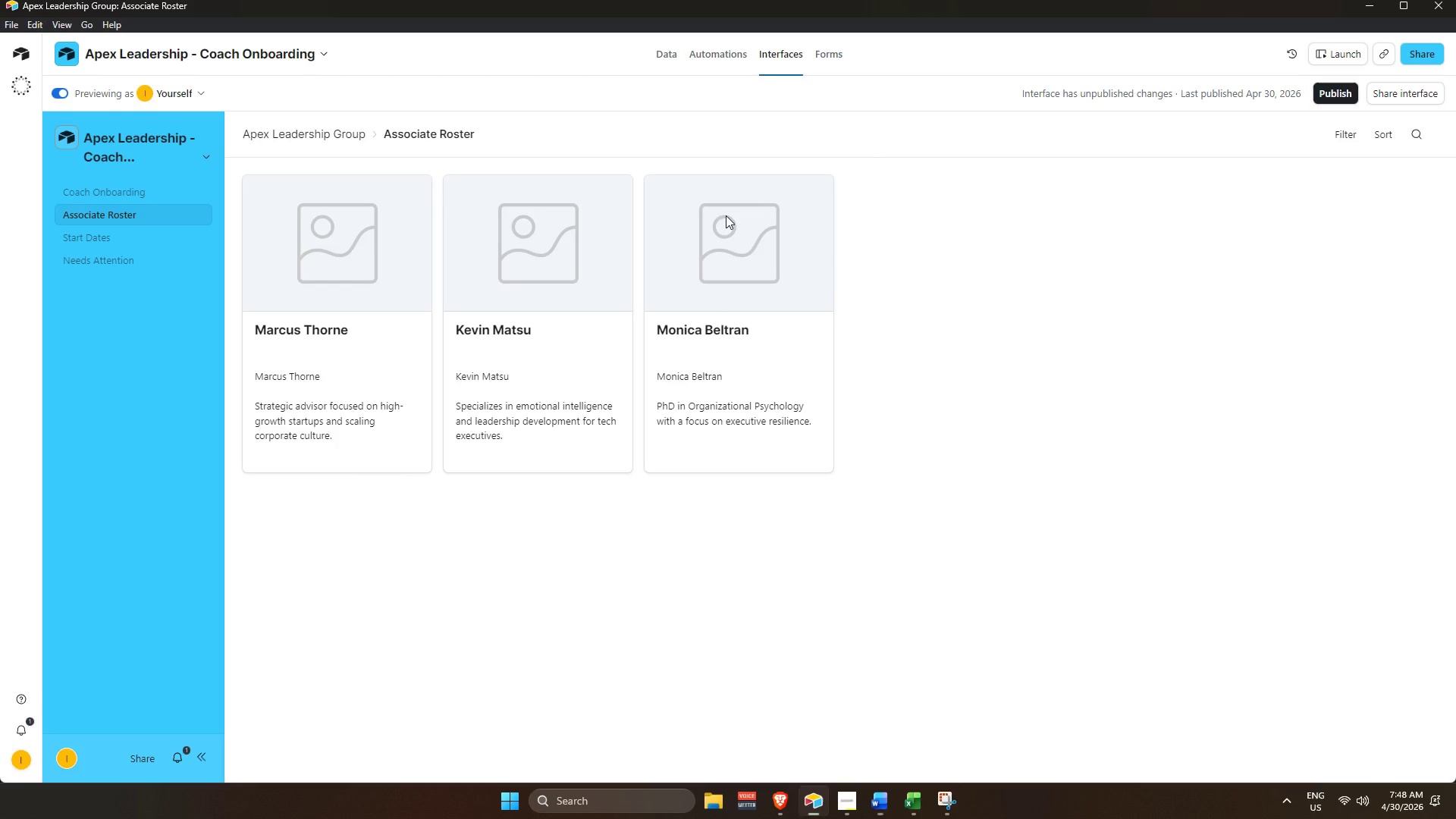 
left_click([717, 64])
 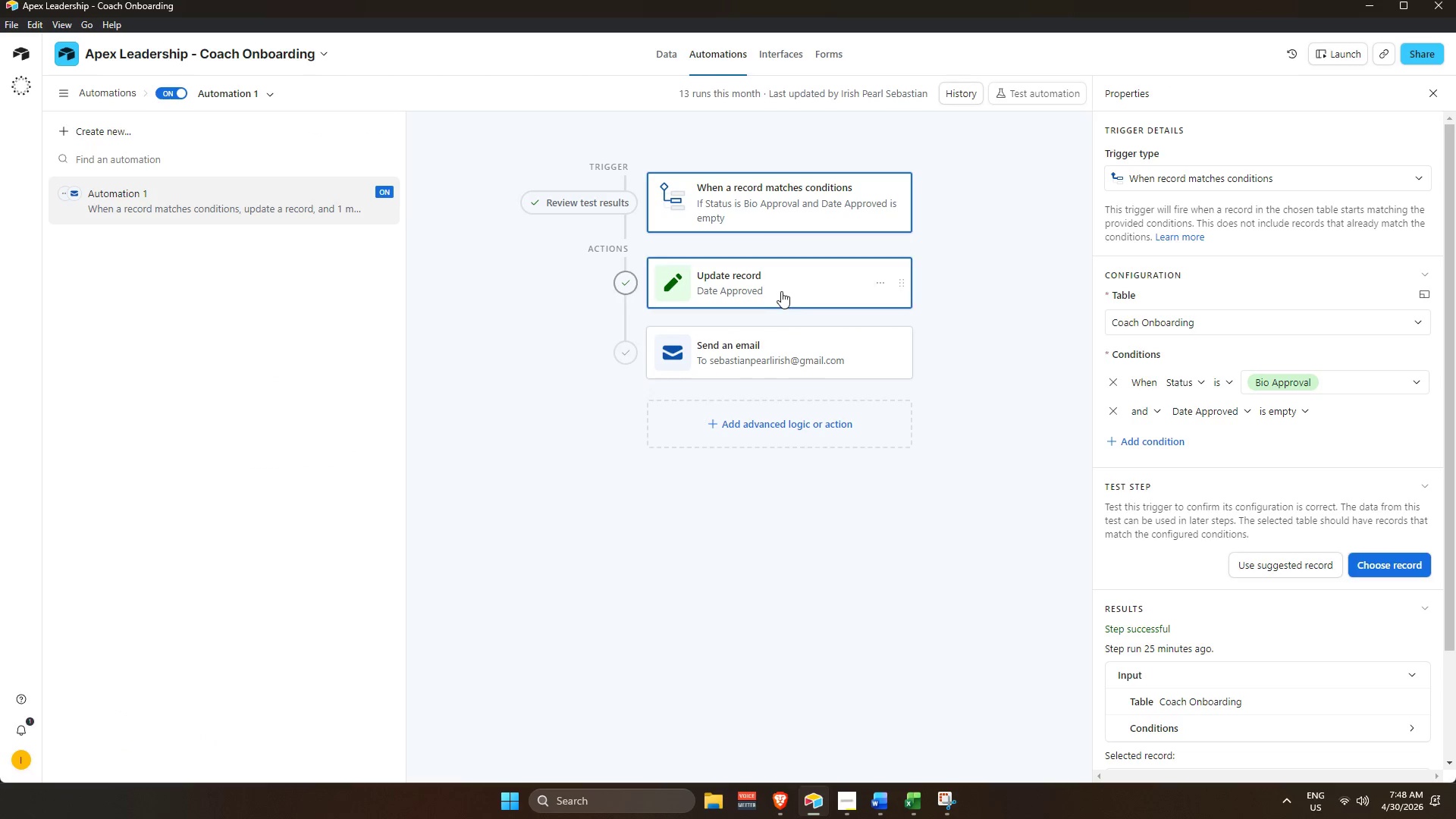 
scroll: coordinate [1006, 420], scroll_direction: down, amount: 2.0
 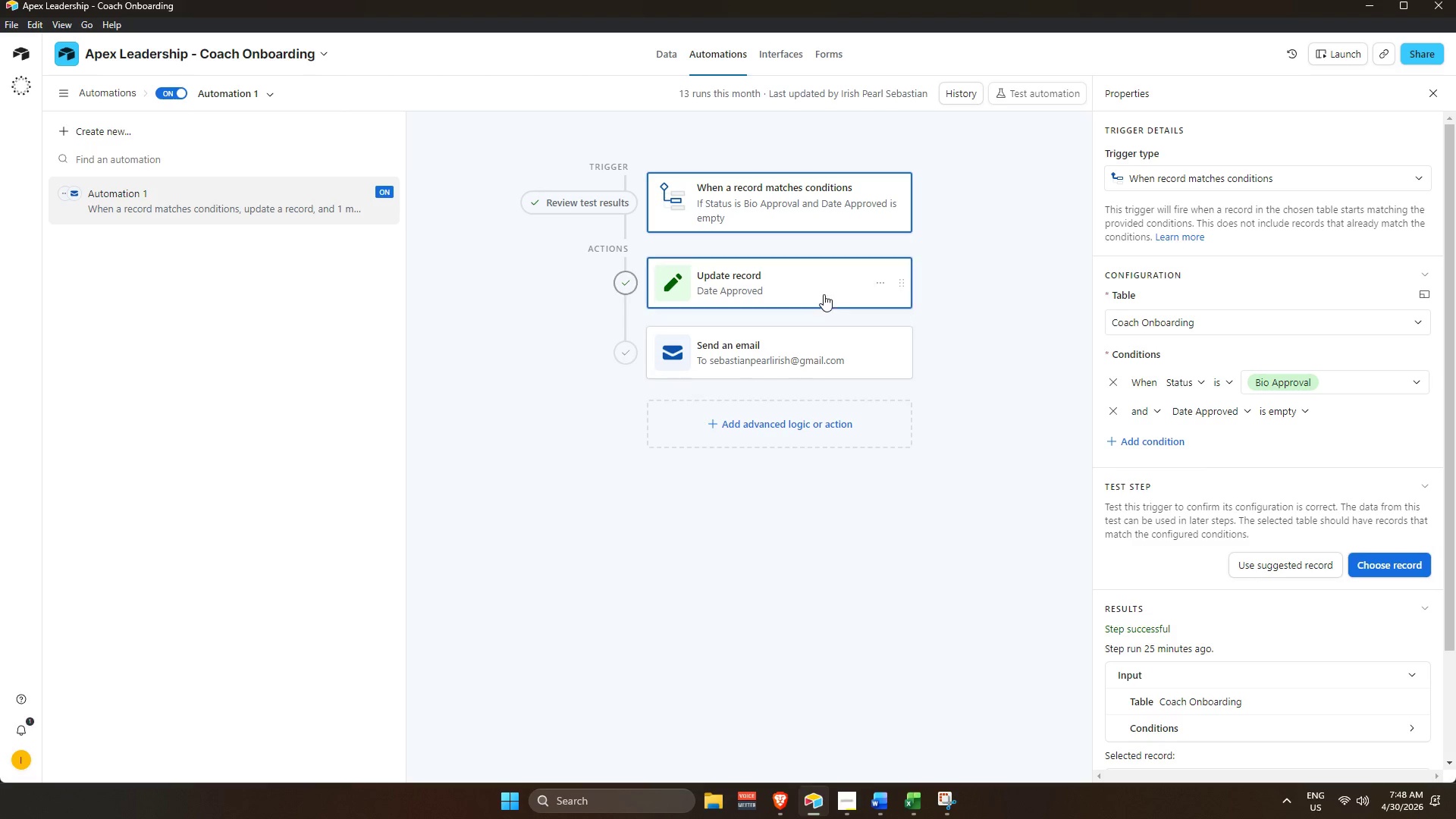 
left_click([817, 290])
 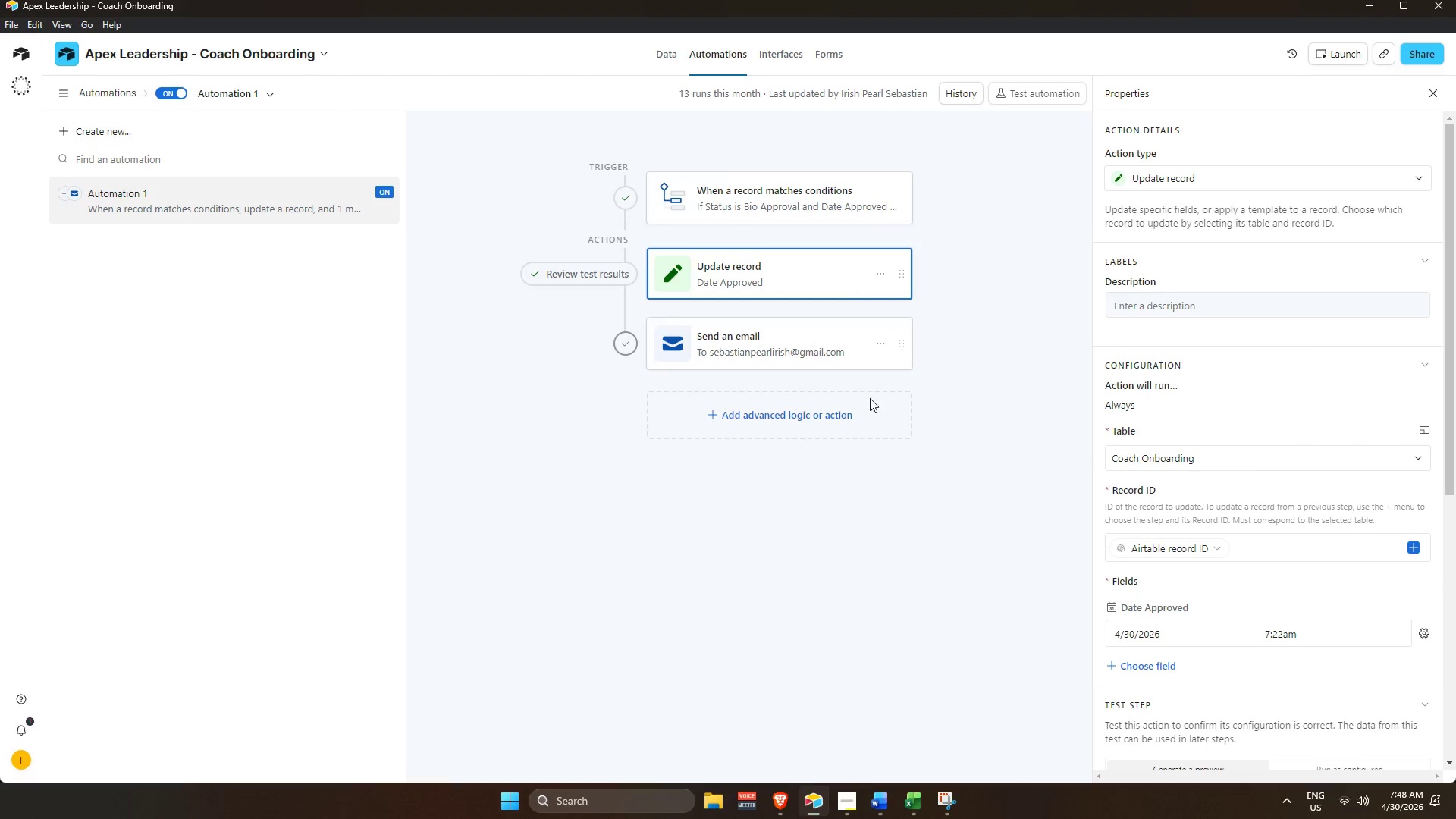 
scroll: coordinate [1291, 451], scroll_direction: down, amount: 9.0
 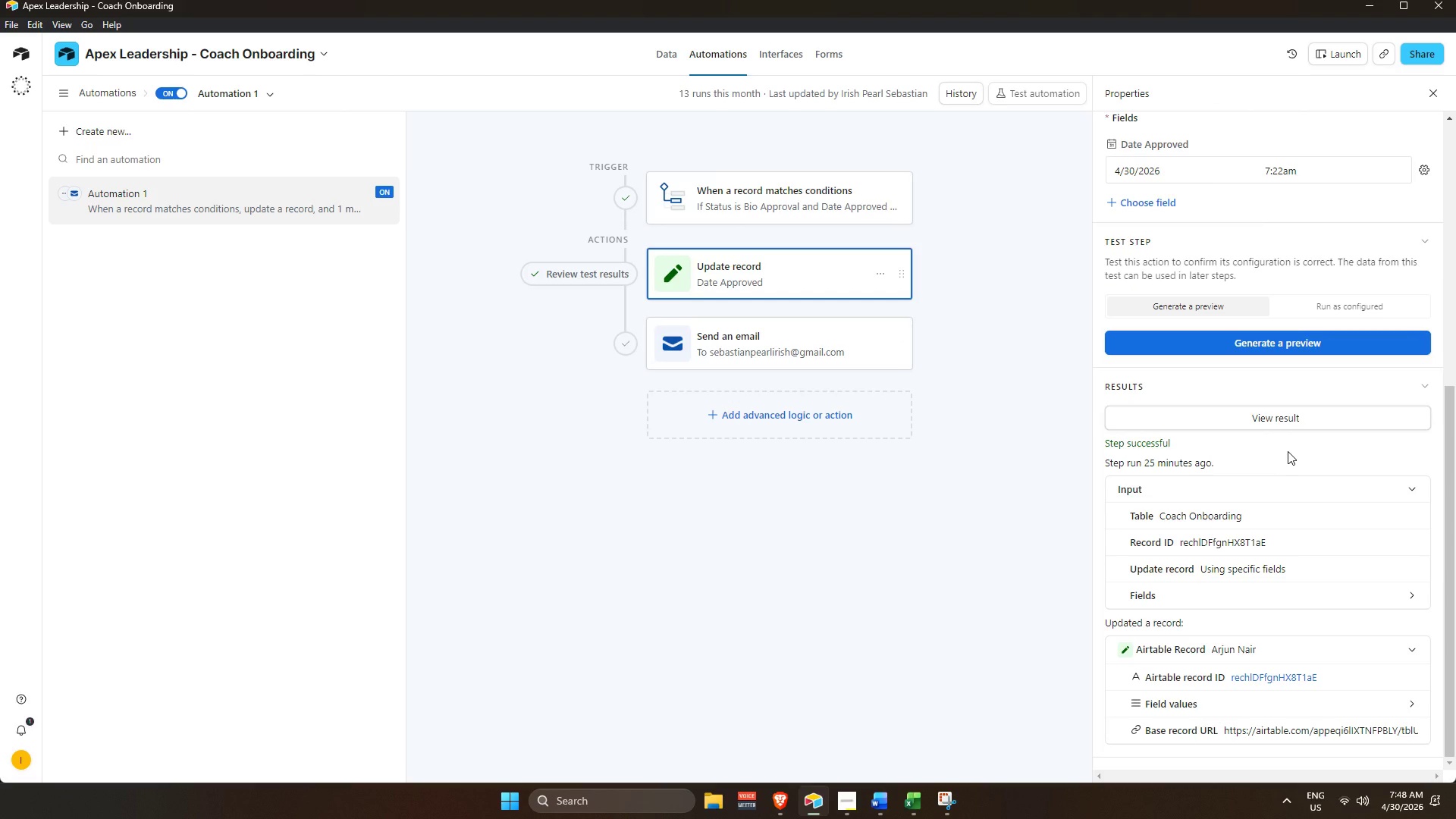 
scroll: coordinate [1288, 451], scroll_direction: up, amount: 1.0
 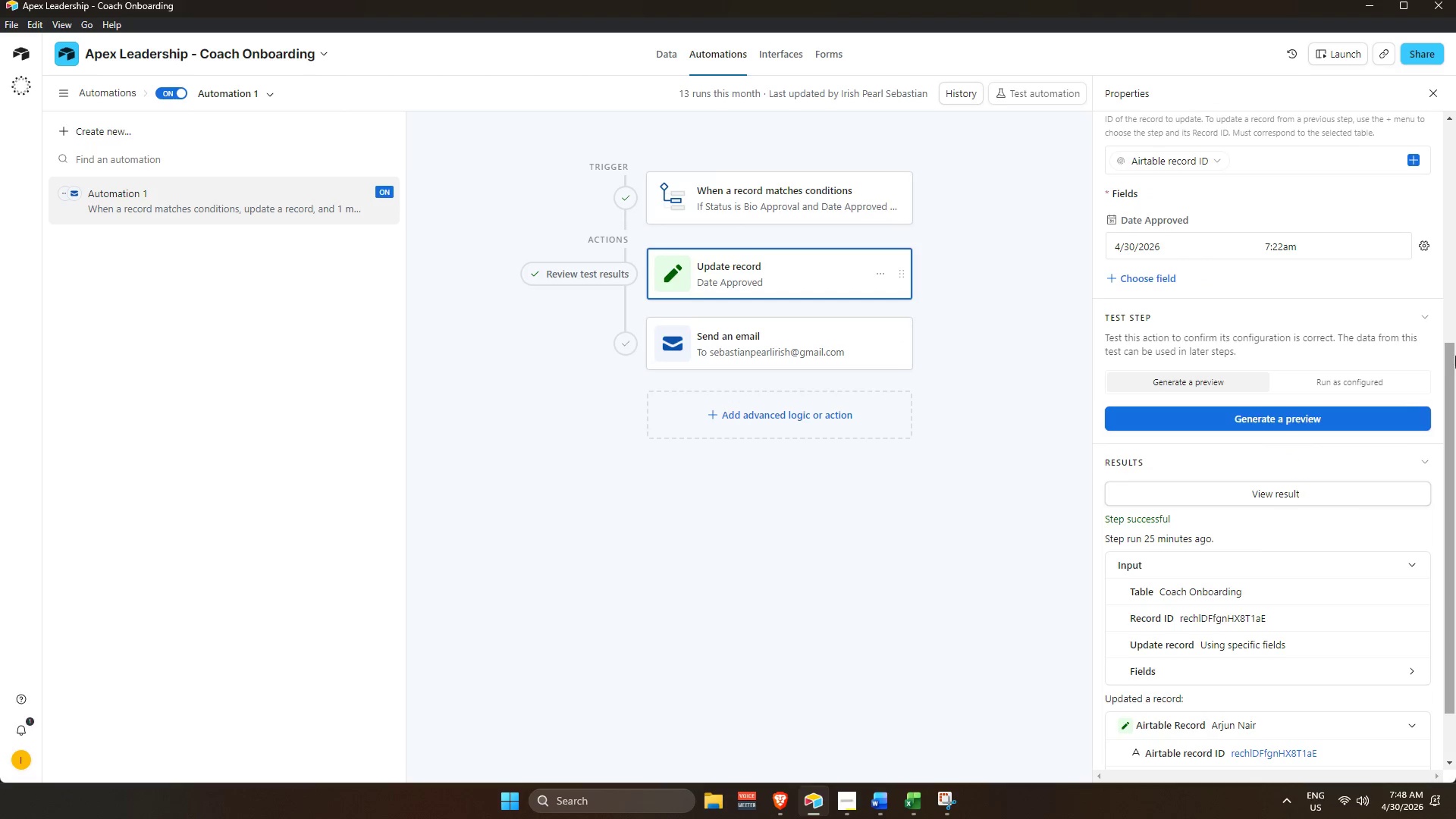 
left_click_drag(start_coordinate=[1445, 350], to_coordinate=[1454, 413])
 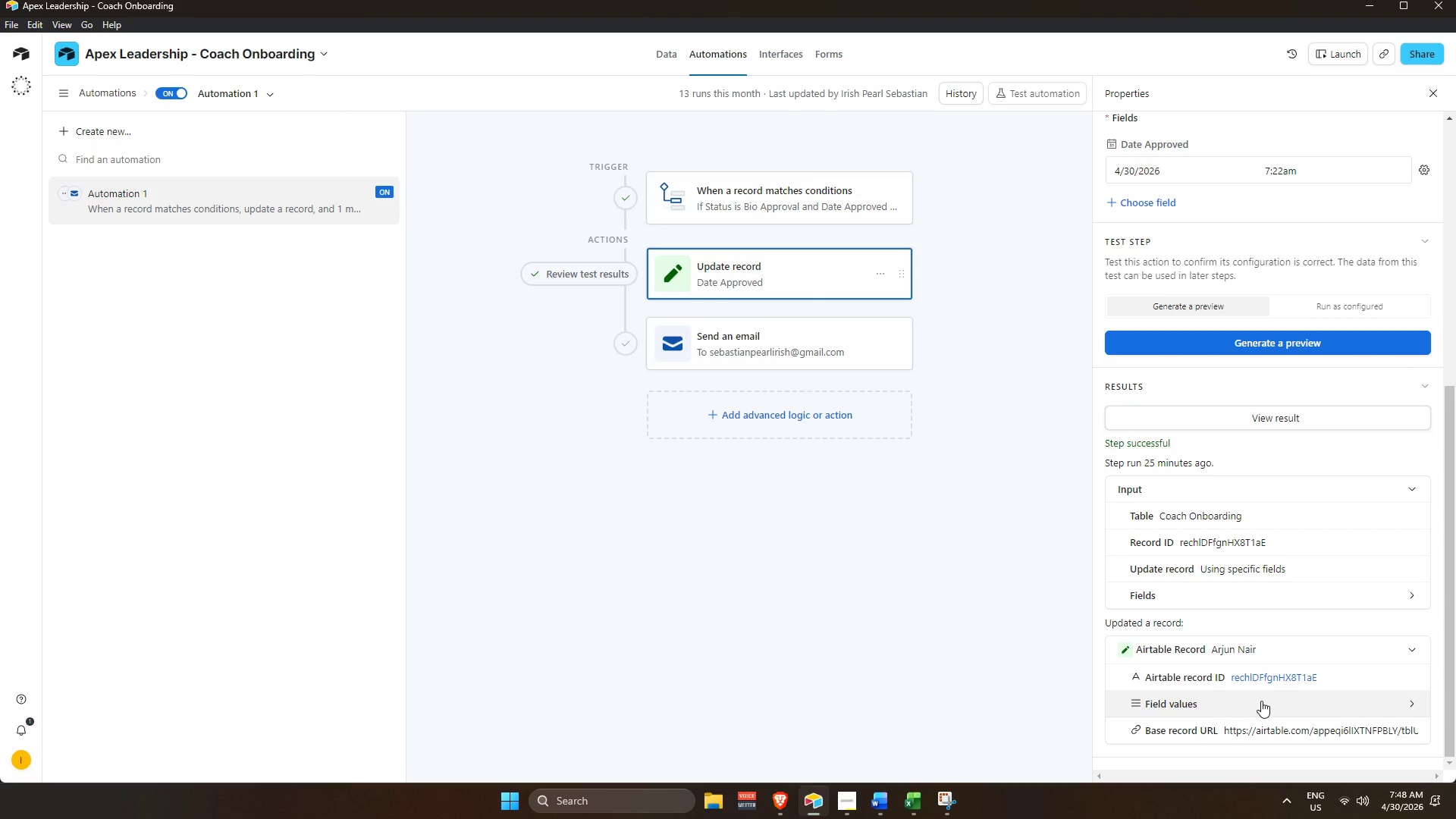 
wait(19.08)
 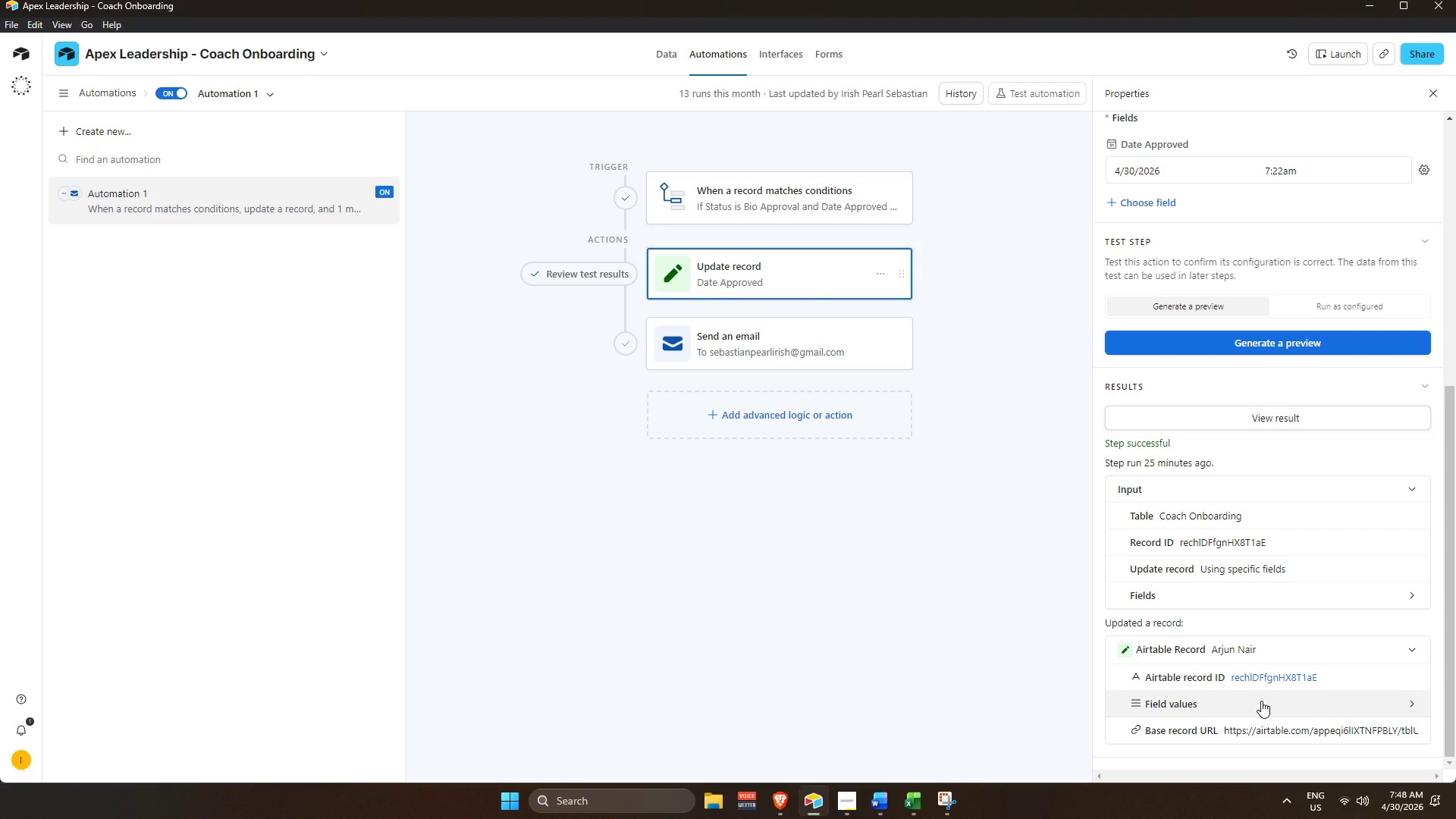 
left_click_drag(start_coordinate=[1447, 444], to_coordinate=[1445, 416])
 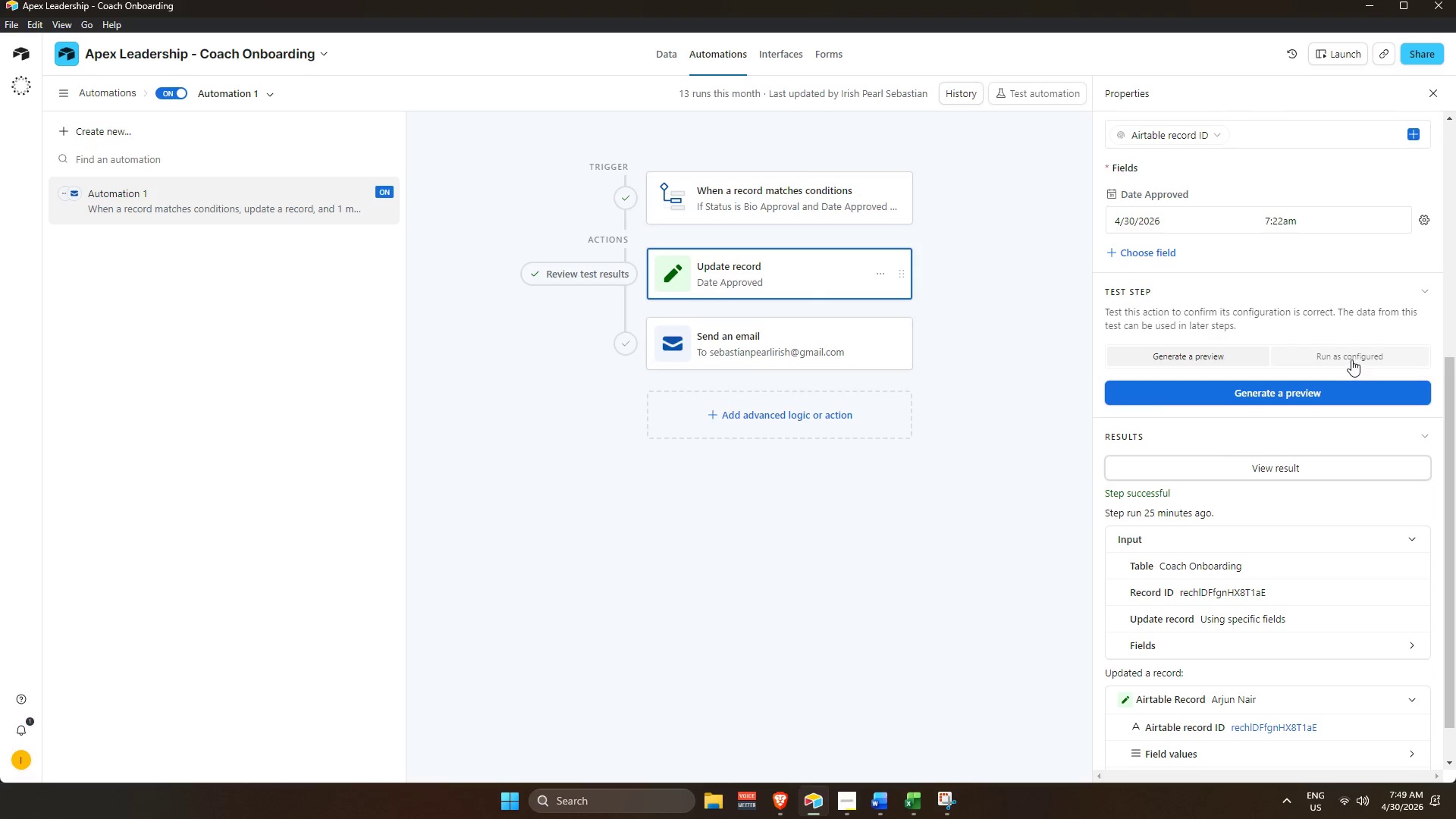 
left_click([730, 331])
 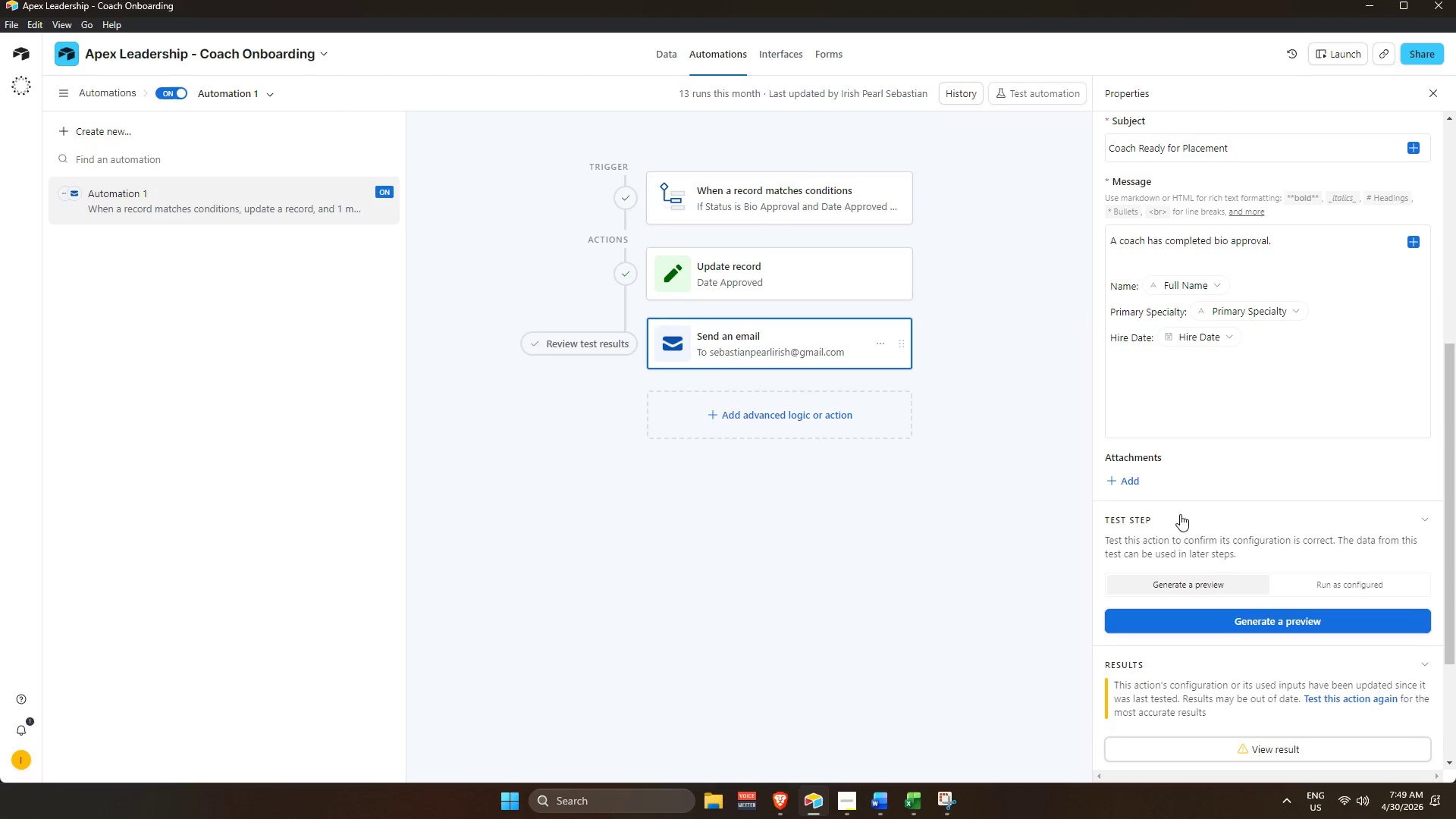 
scroll: coordinate [1185, 542], scroll_direction: down, amount: 3.0
 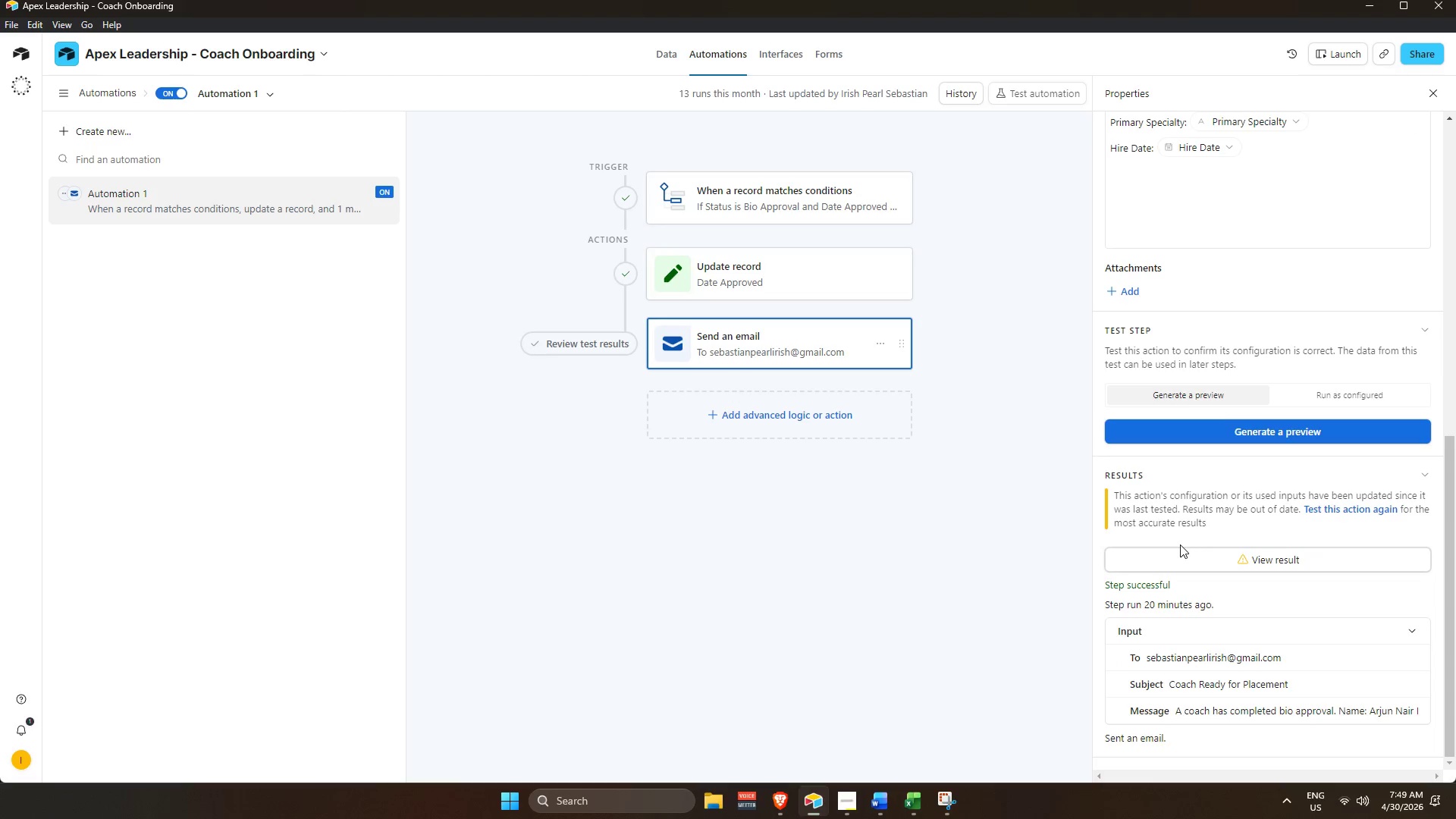 
scroll: coordinate [1180, 544], scroll_direction: up, amount: 1.0
 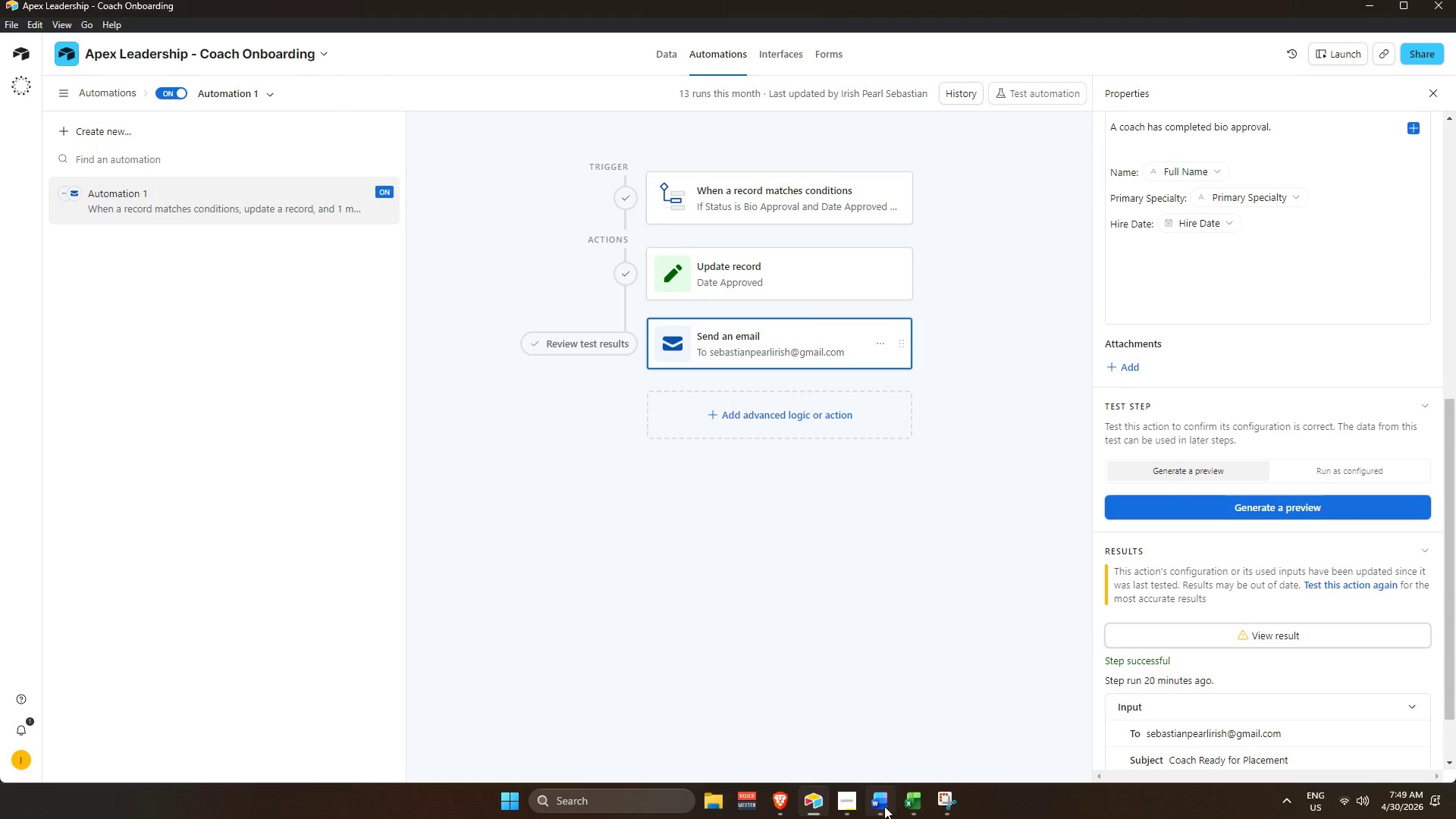 
left_click([855, 803])